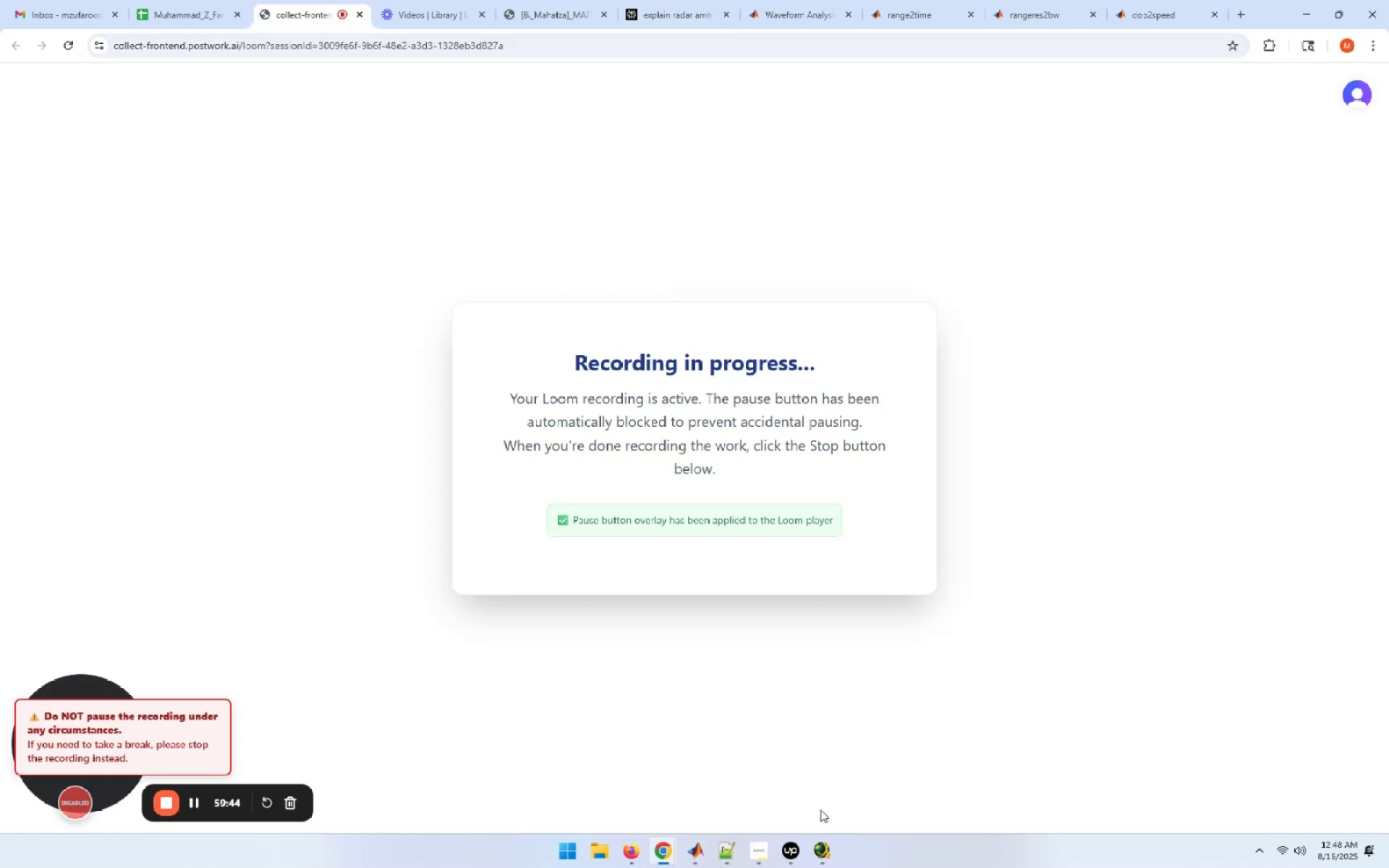 
left_click([692, 844])
 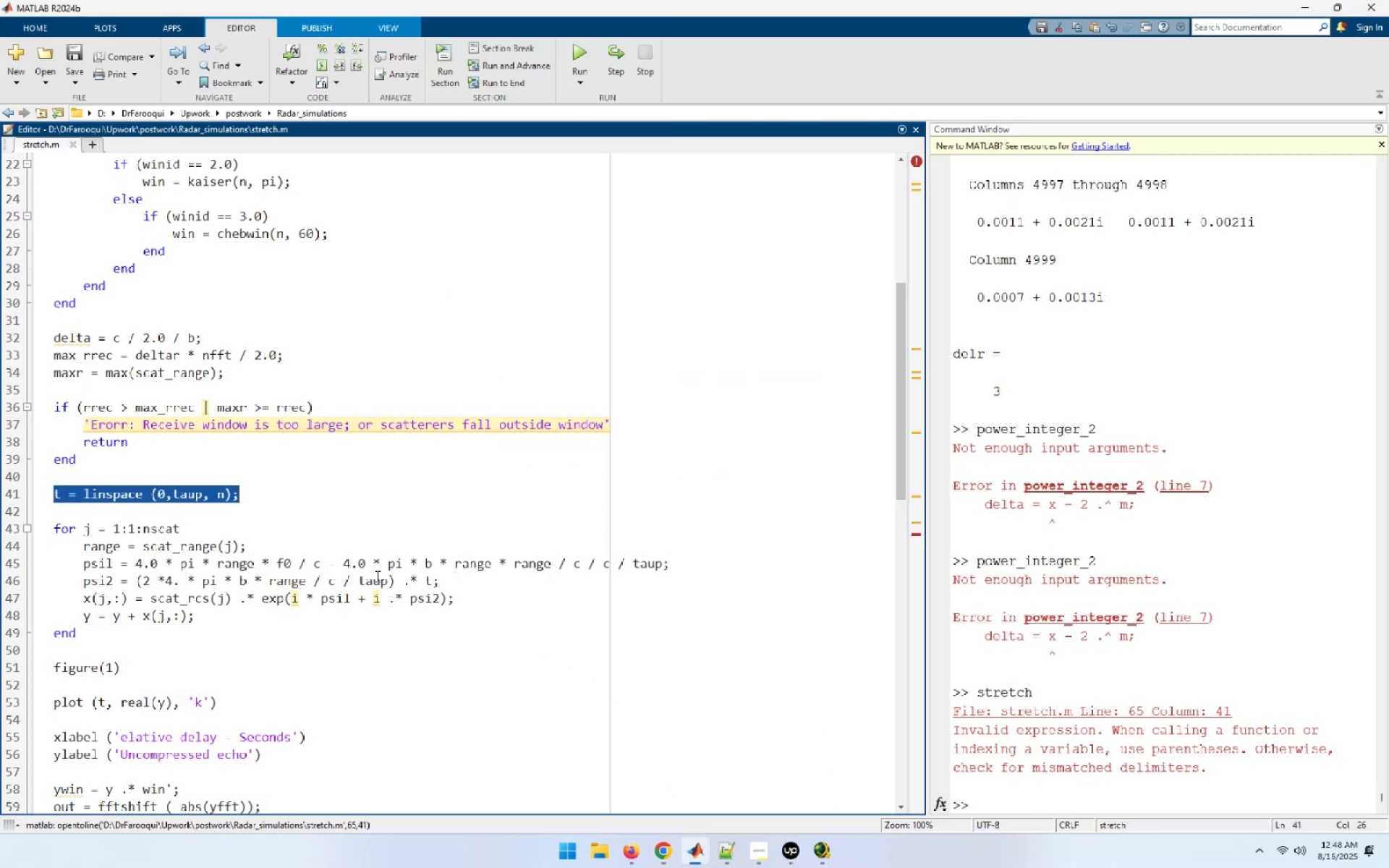 
left_click([346, 482])
 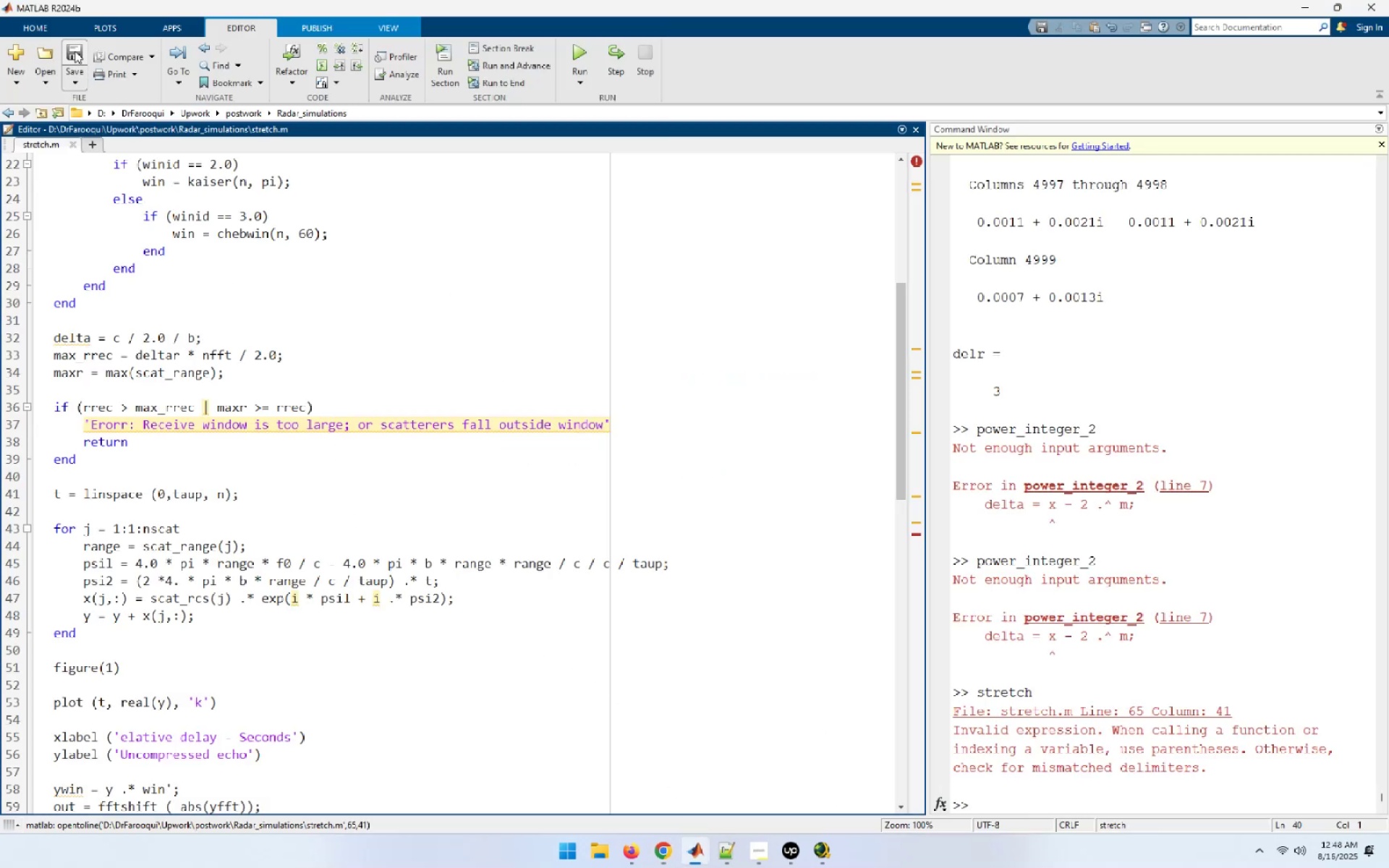 
left_click([77, 51])
 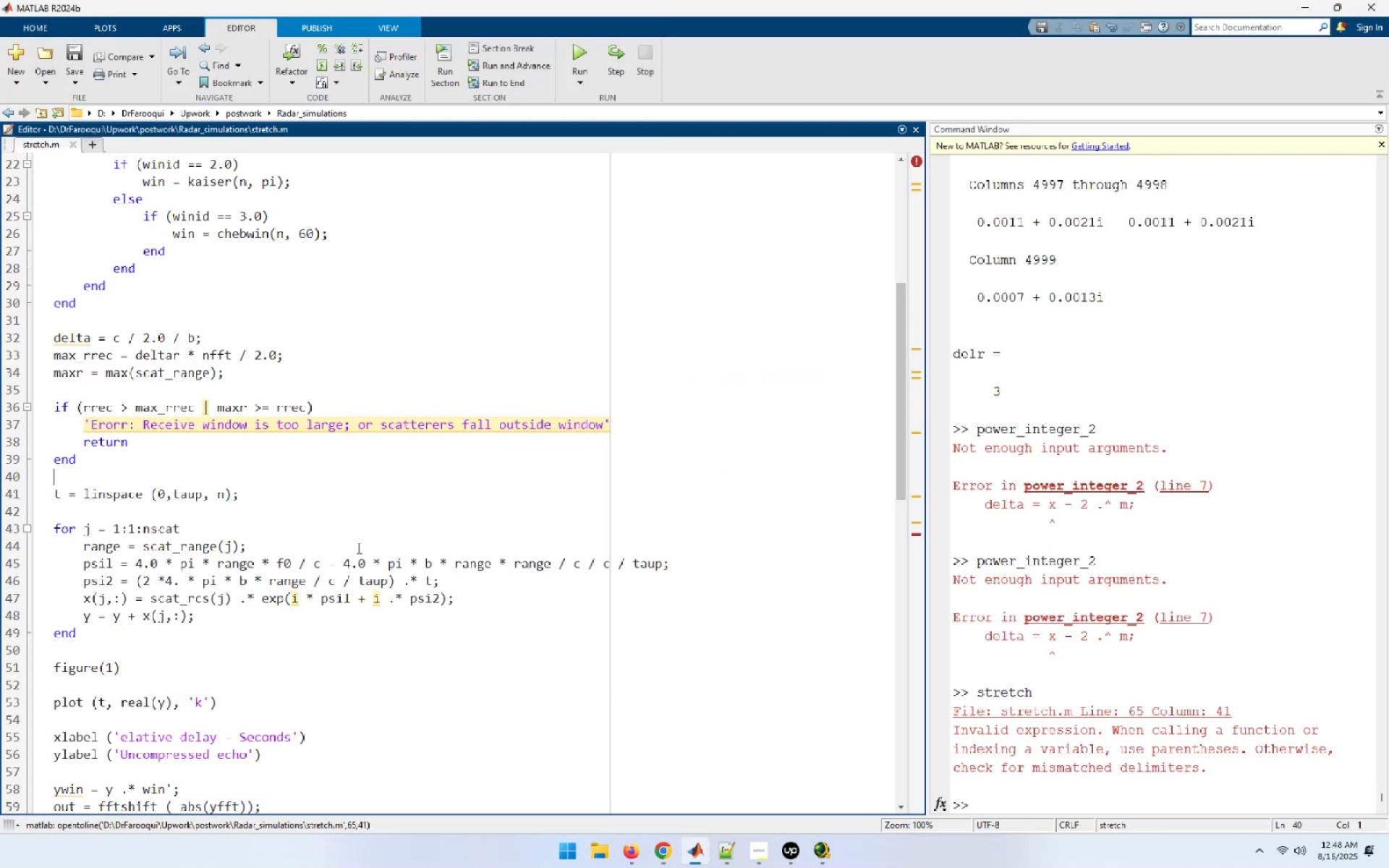 
scroll: coordinate [360, 554], scroll_direction: down, amount: 6.0
 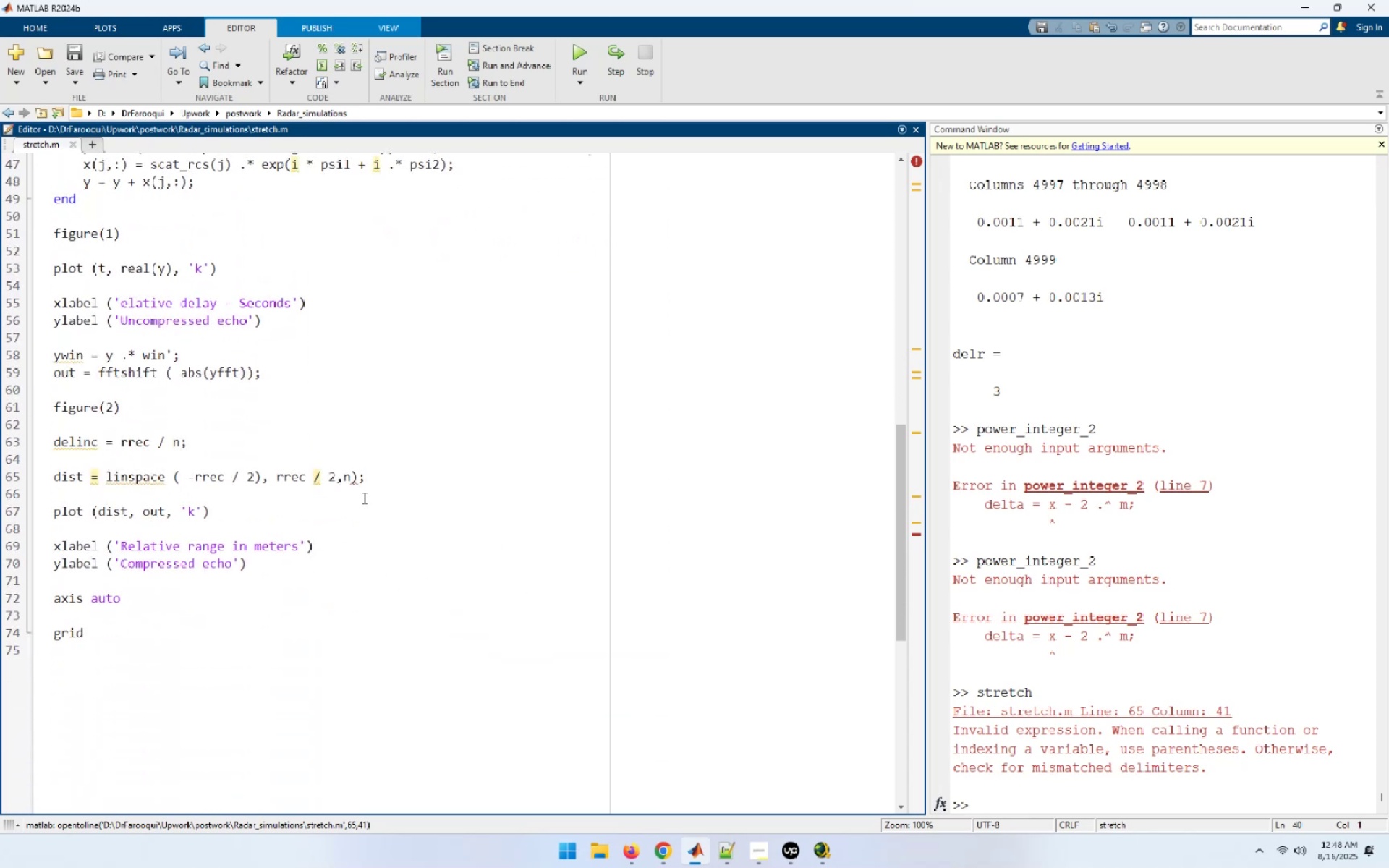 
left_click([370, 477])
 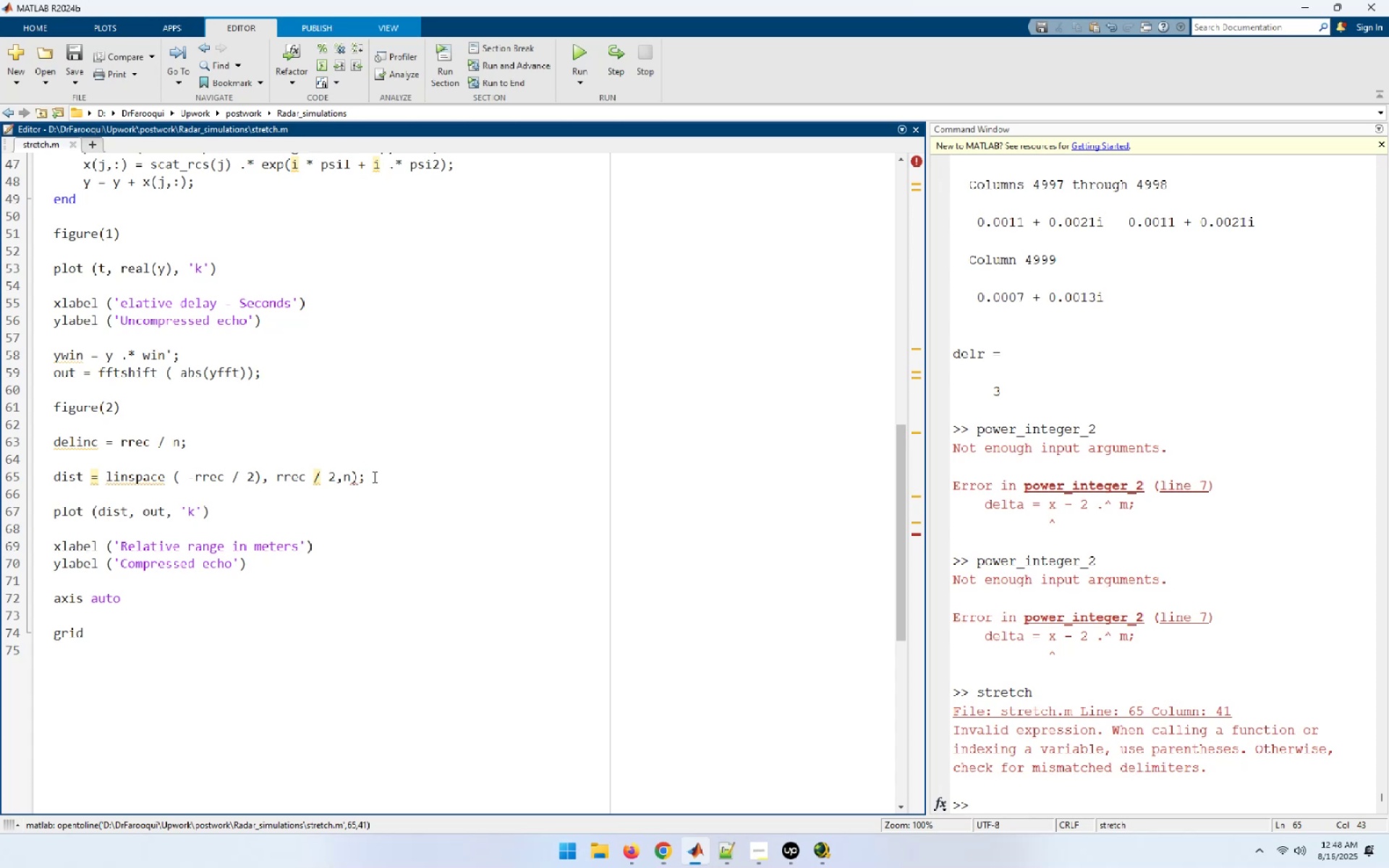 
wait(11.8)
 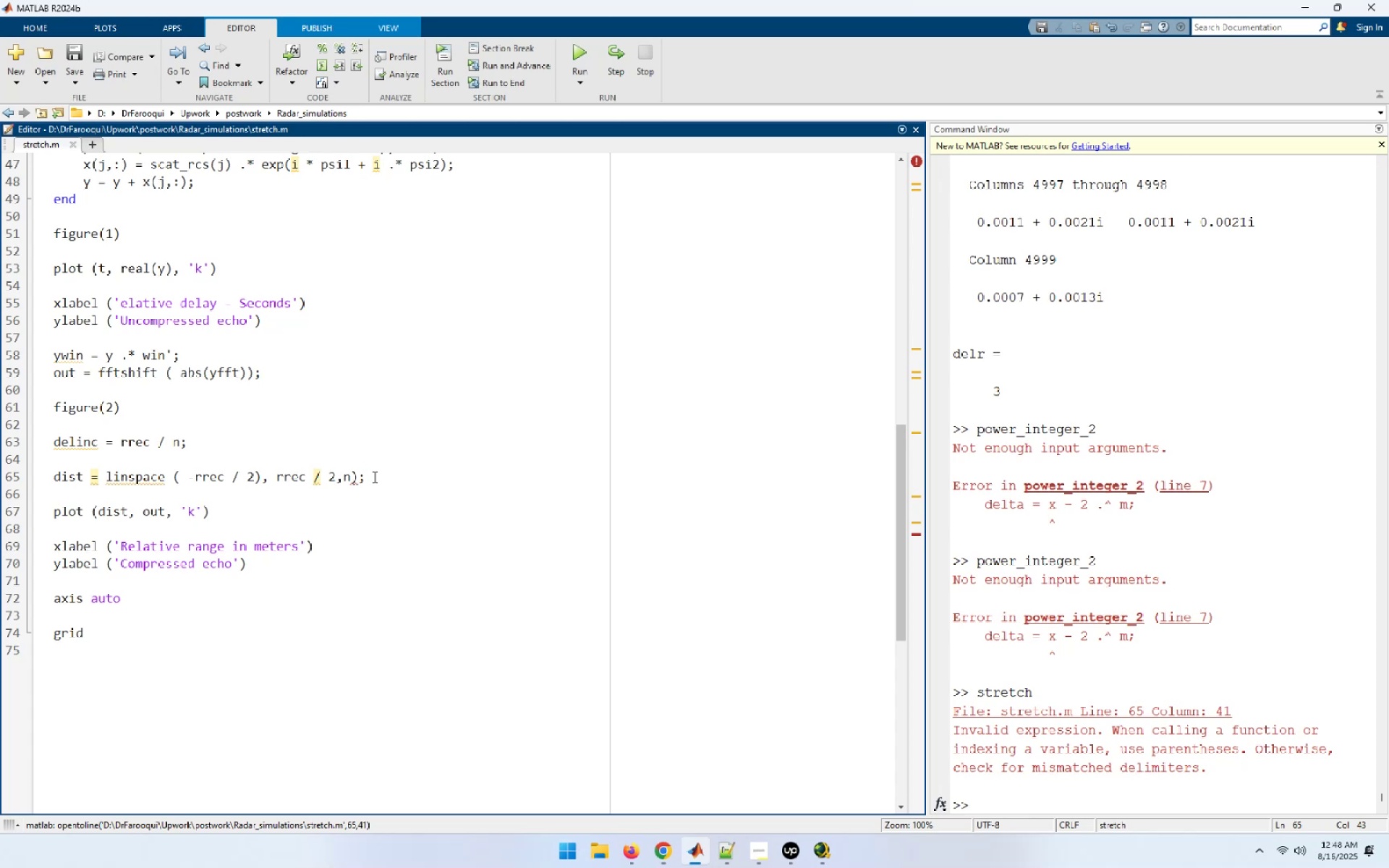 
left_click([353, 480])
 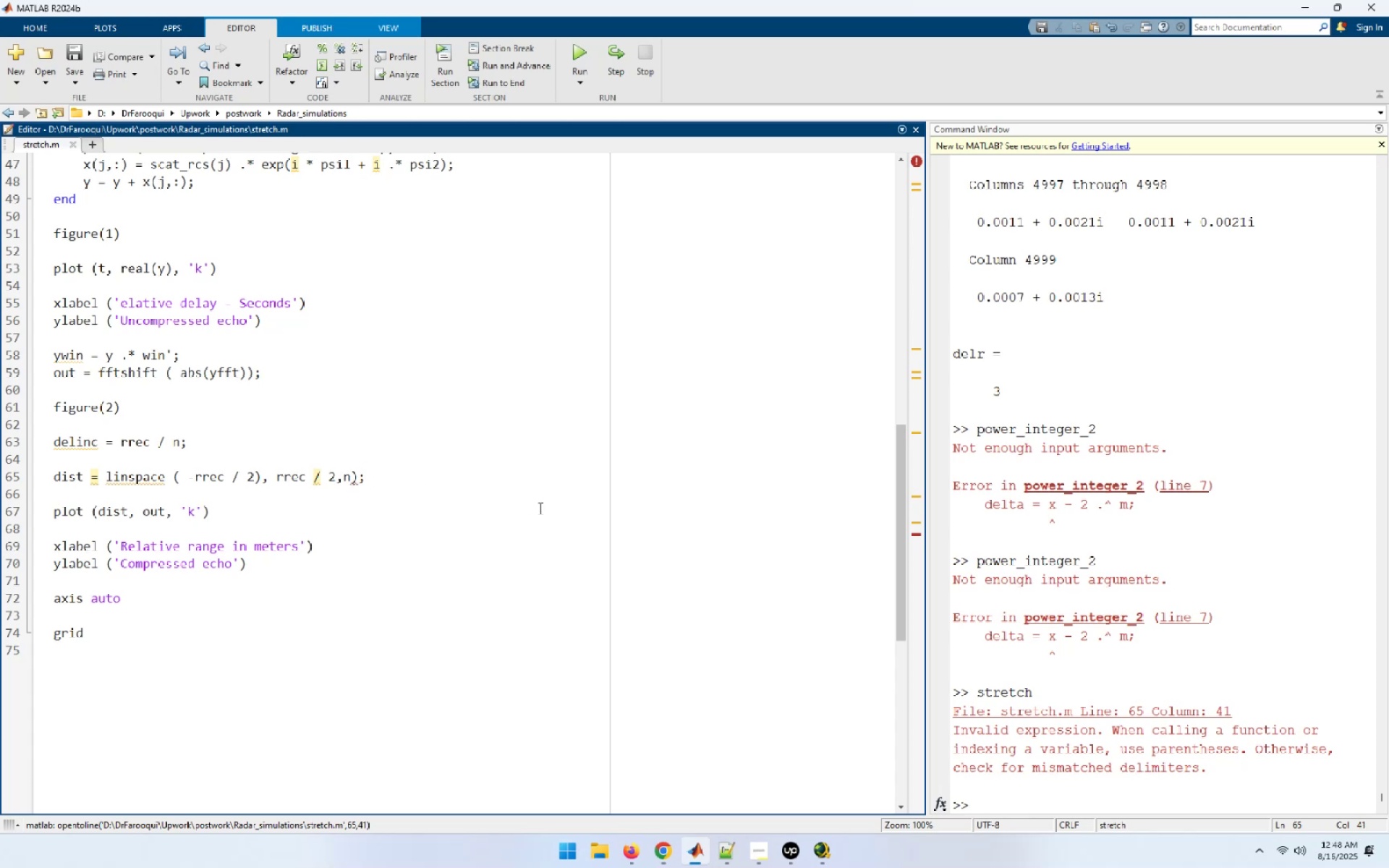 
key(ArrowLeft)
 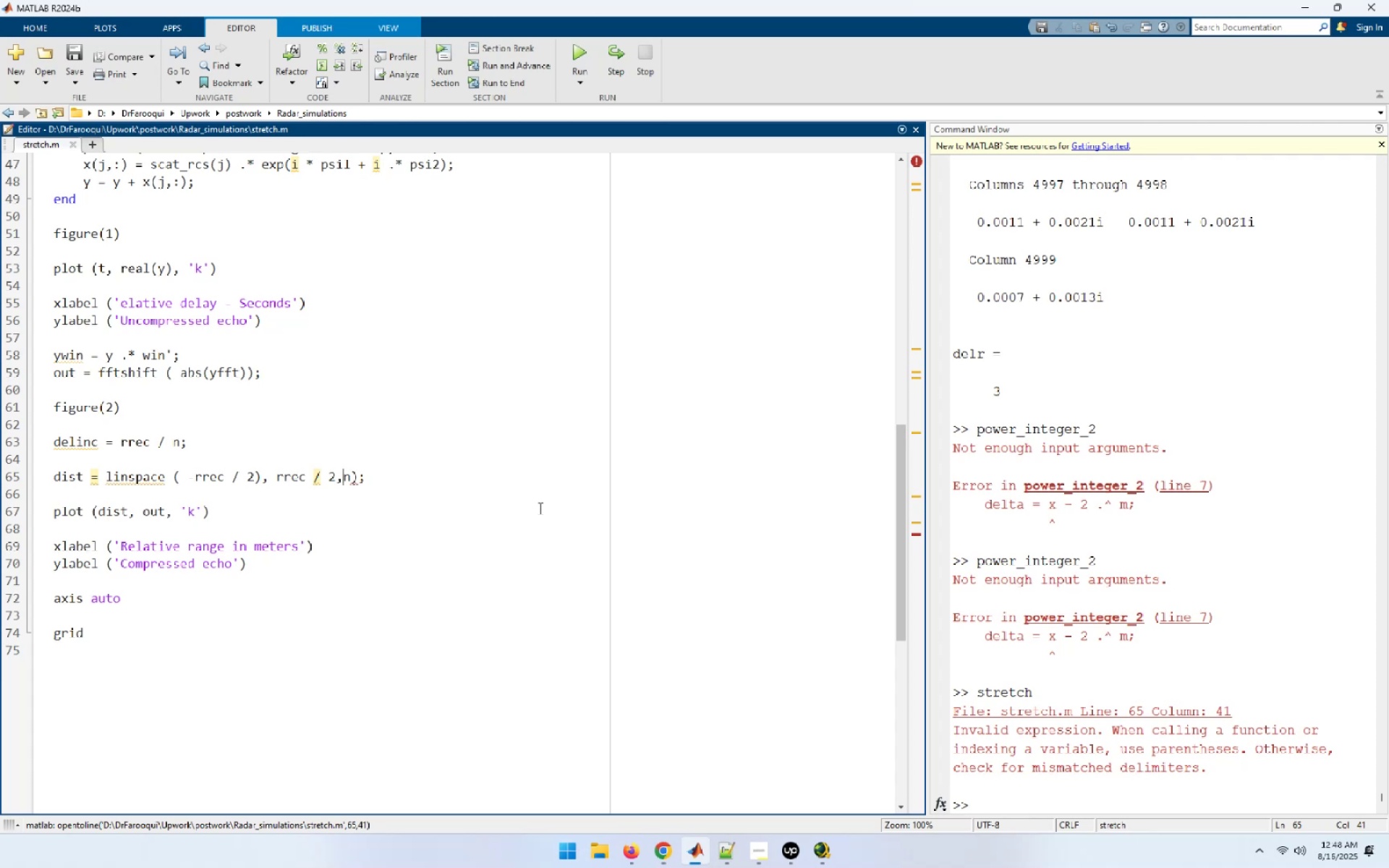 
key(ArrowLeft)
 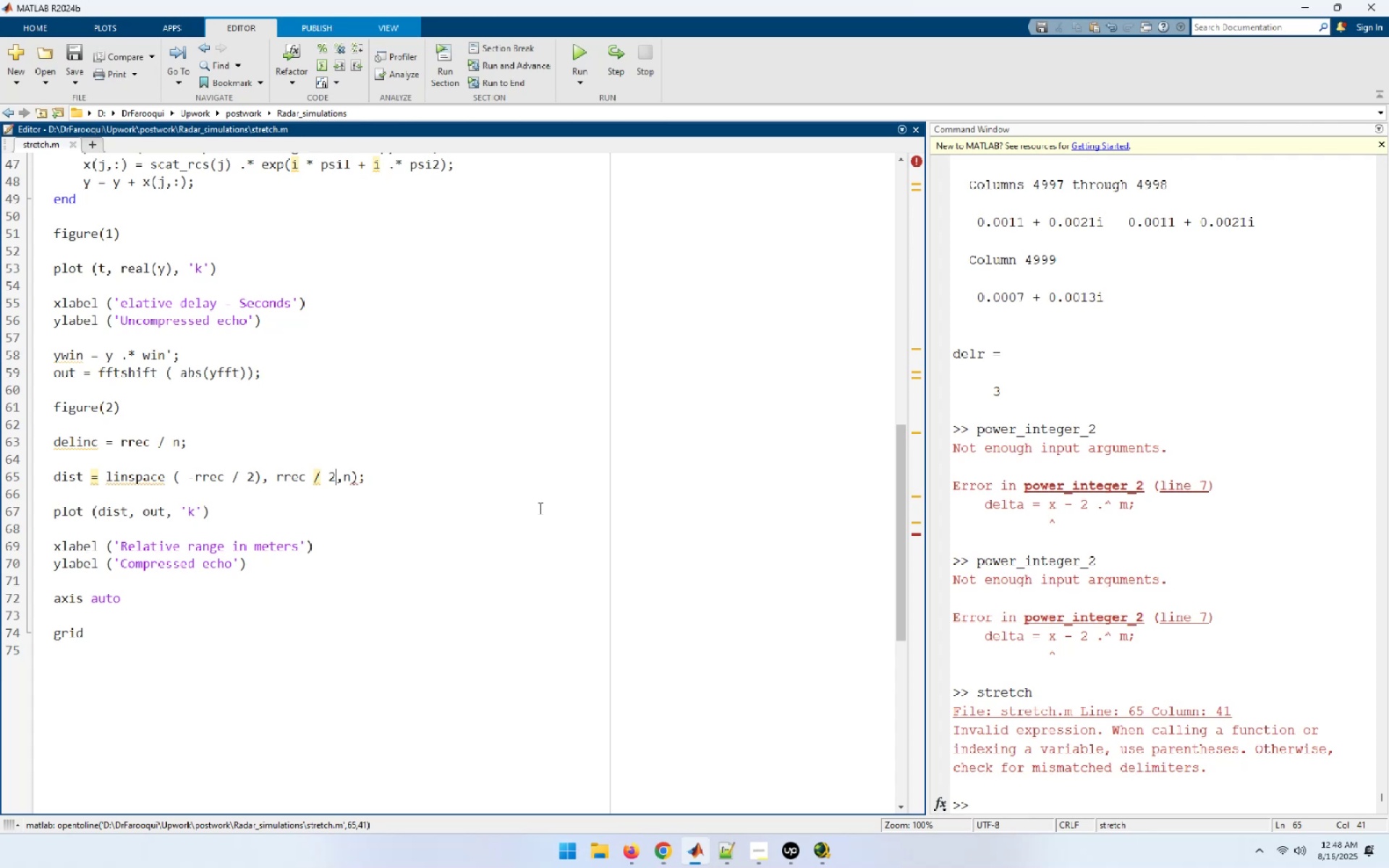 
key(ArrowLeft)
 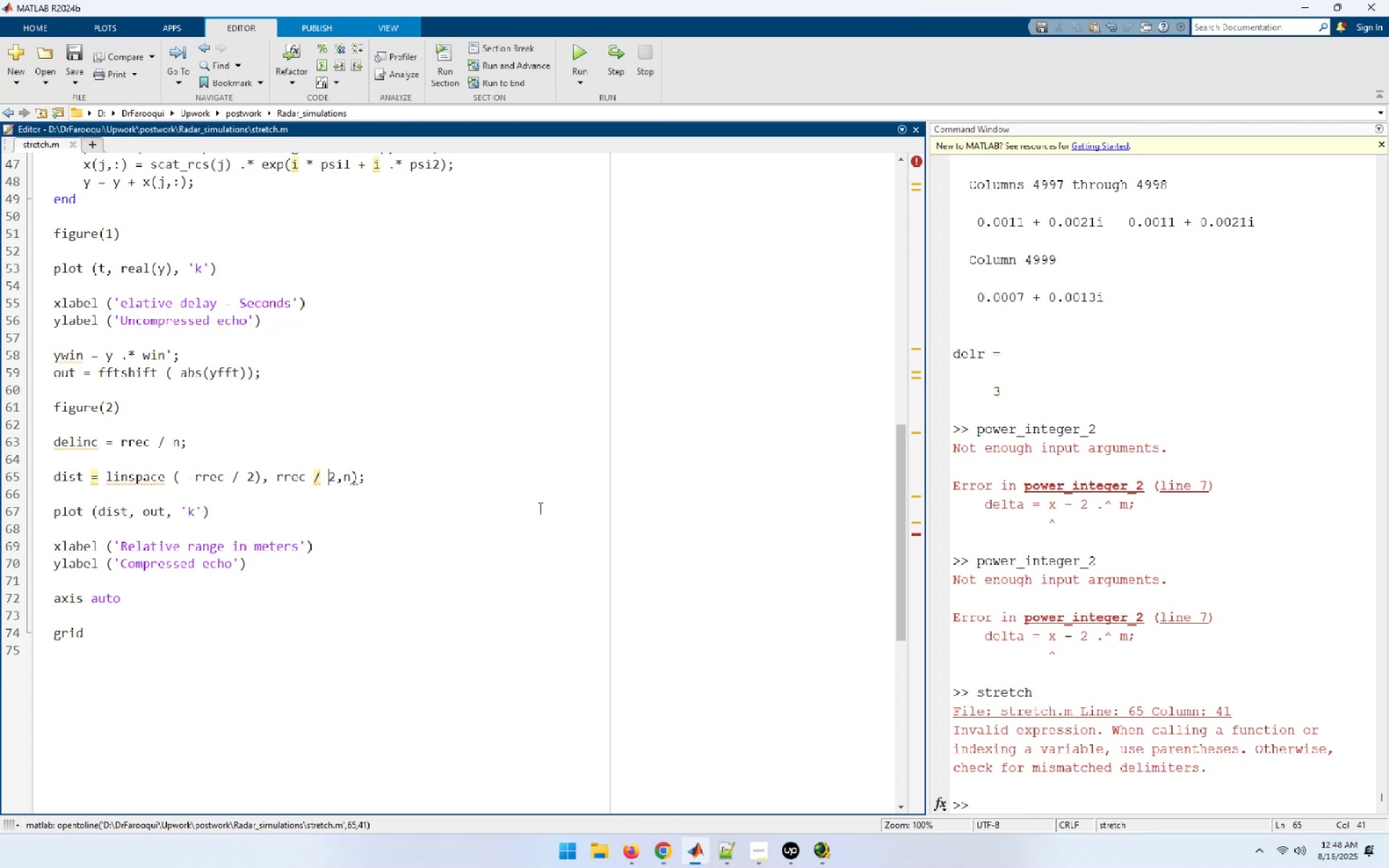 
hold_key(key=ArrowLeft, duration=1.34)
 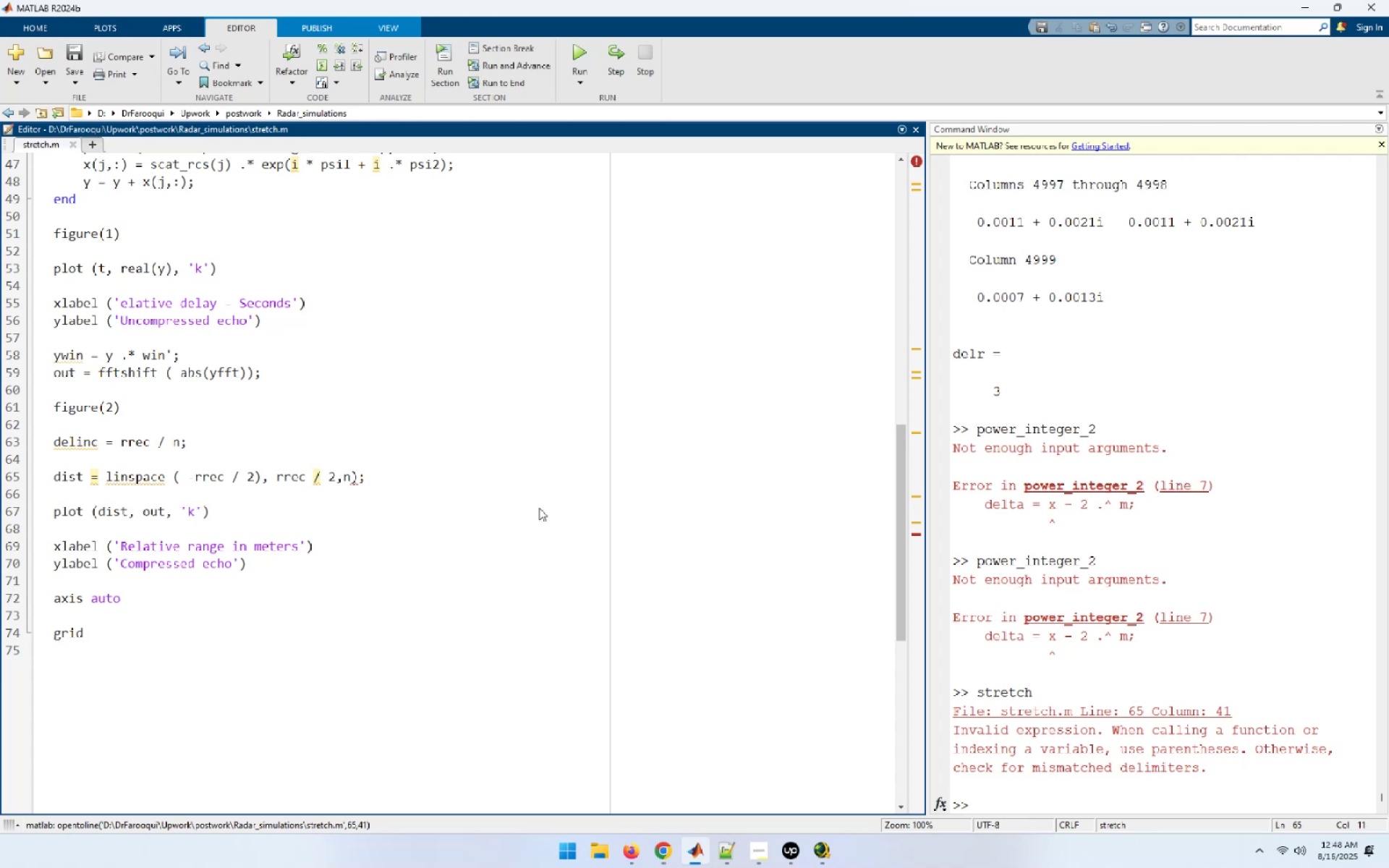 
key(ArrowRight)
 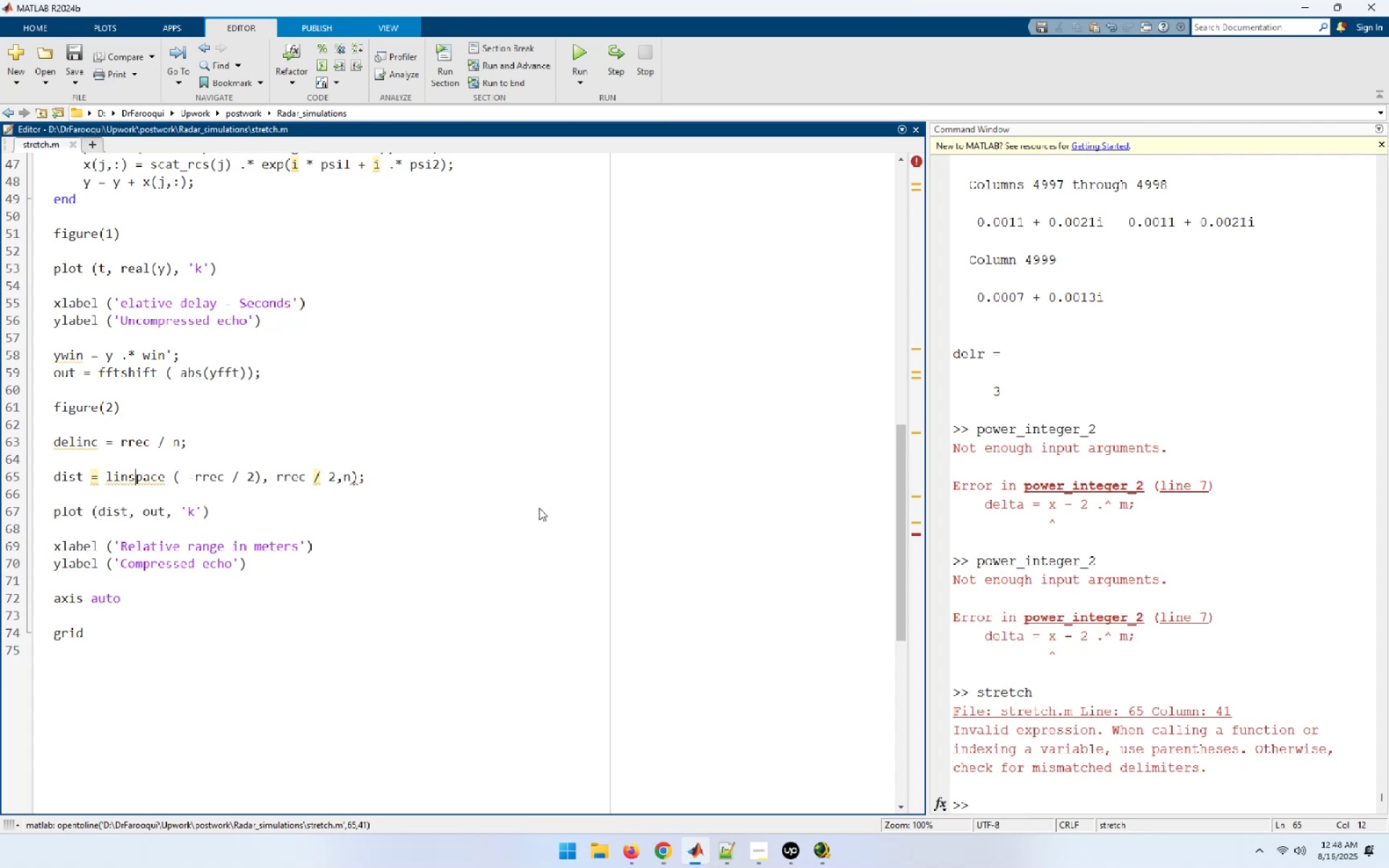 
key(ArrowRight)
 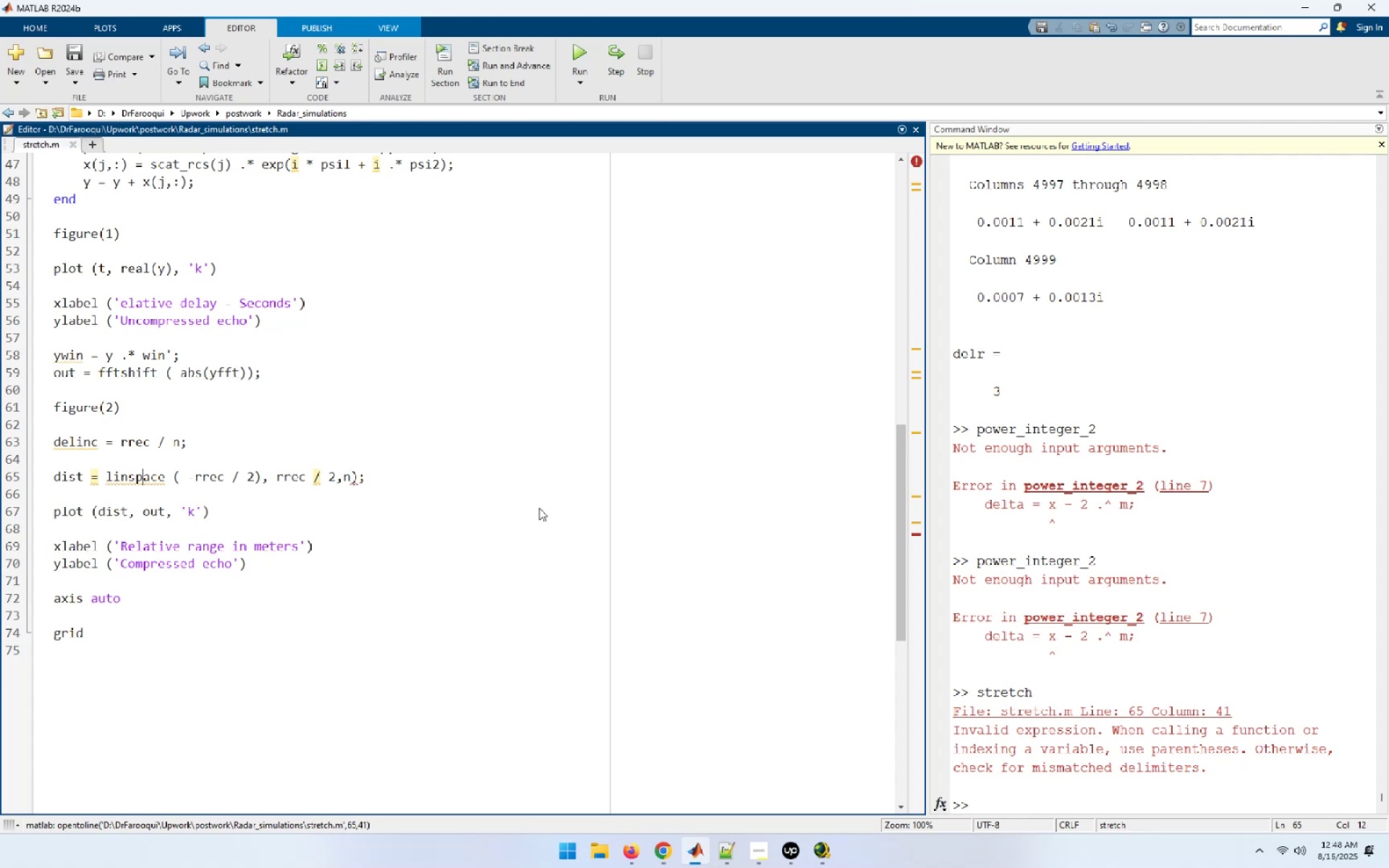 
key(ArrowRight)
 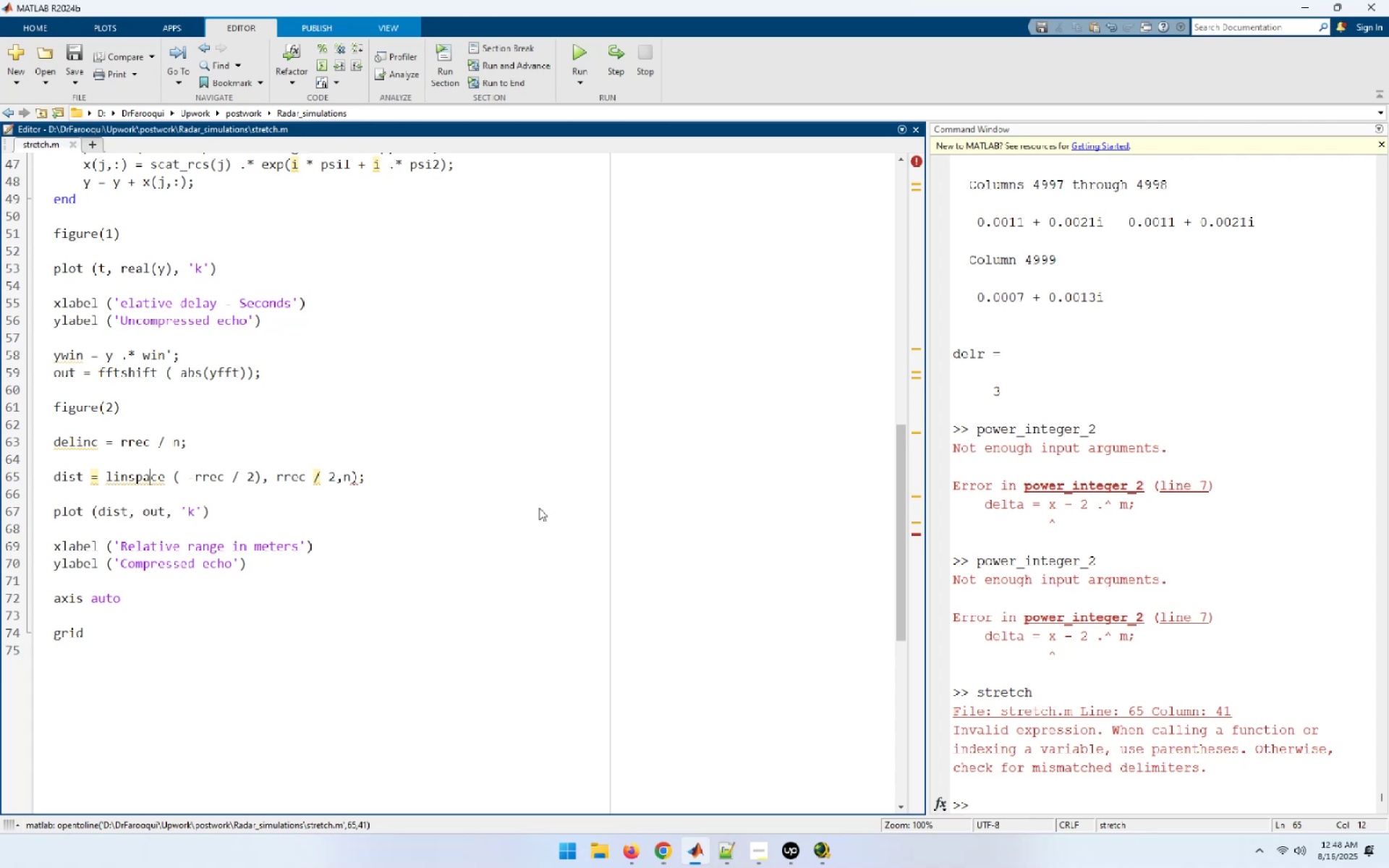 
key(ArrowRight)
 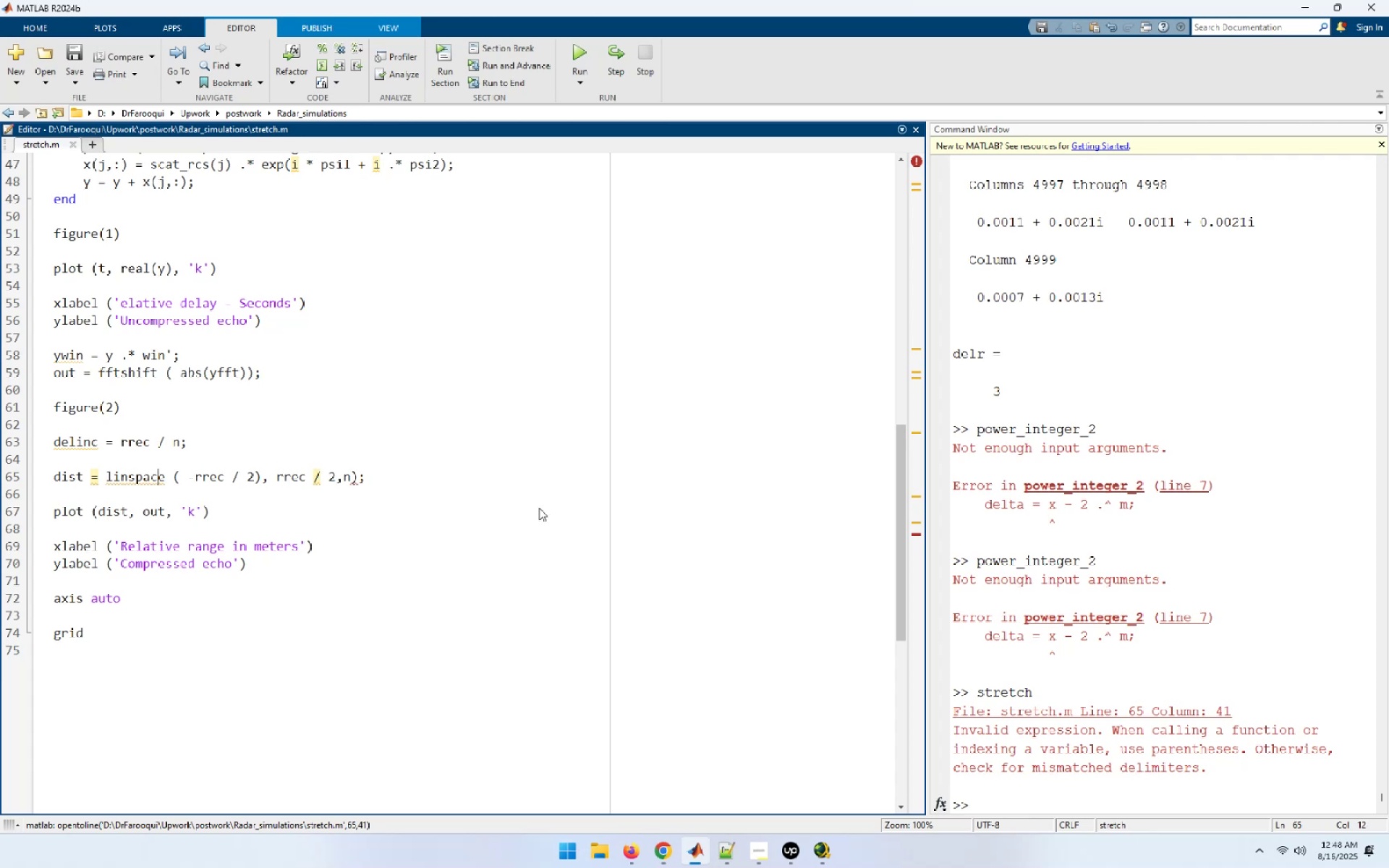 
key(ArrowRight)
 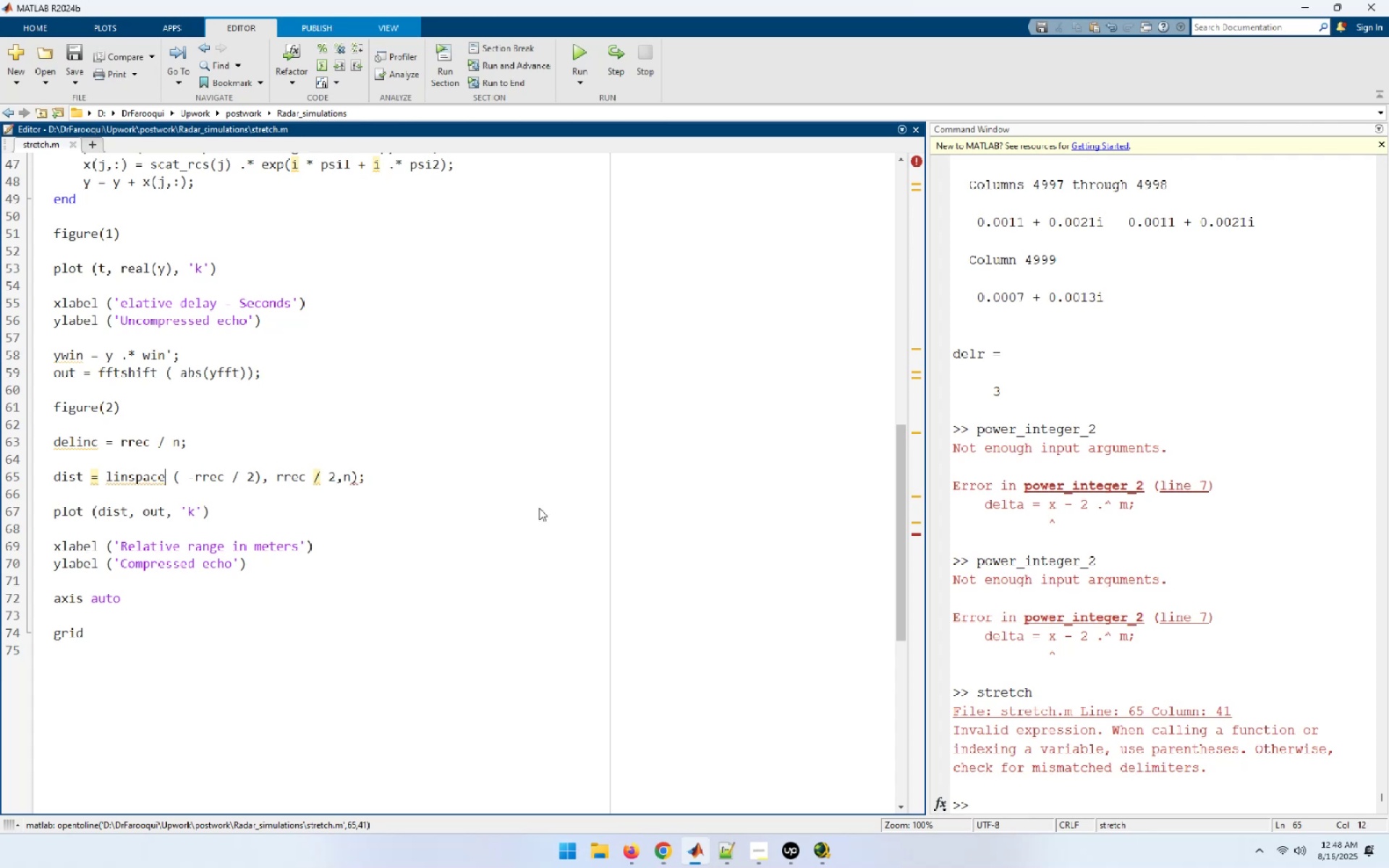 
key(ArrowRight)
 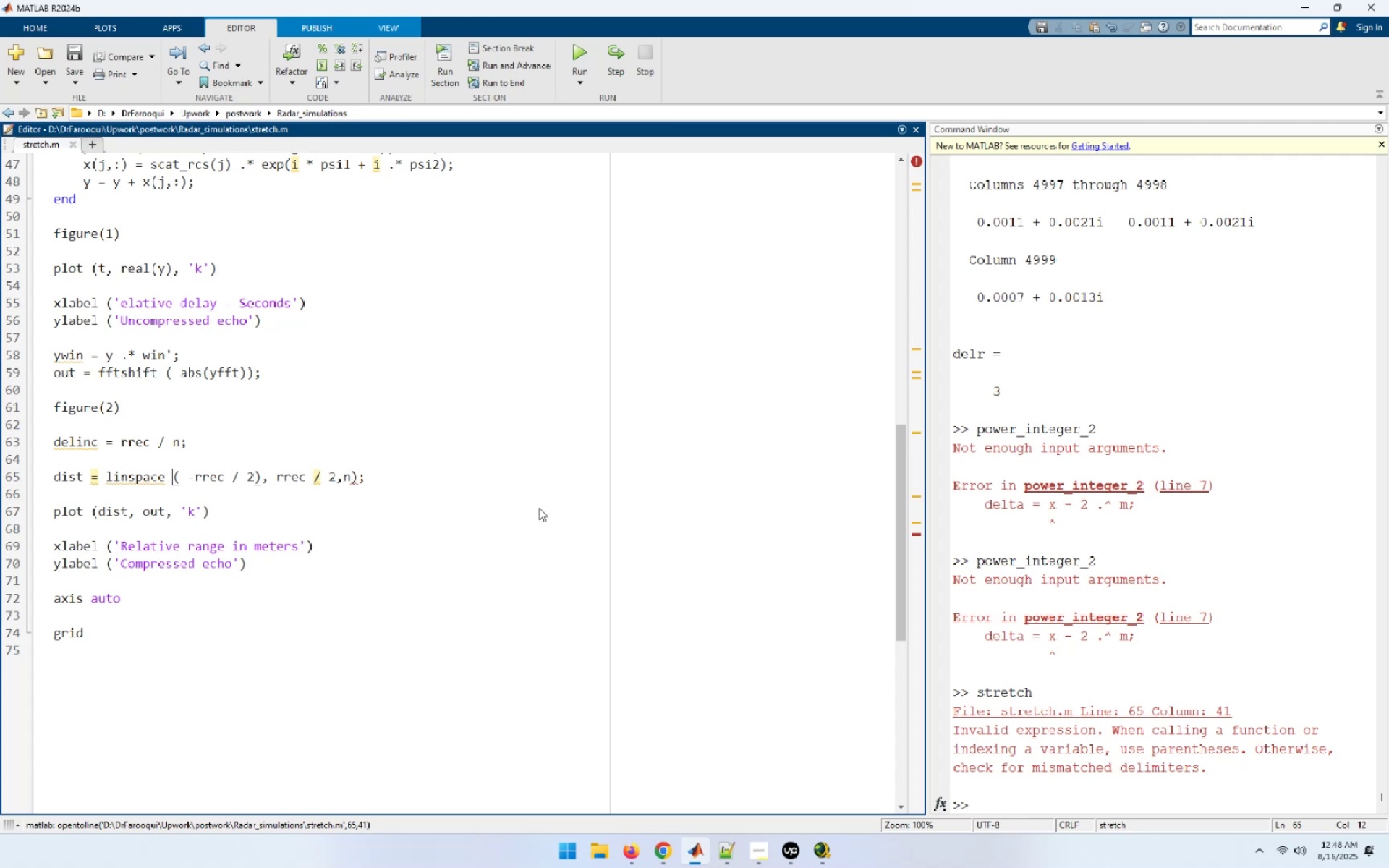 
key(ArrowRight)
 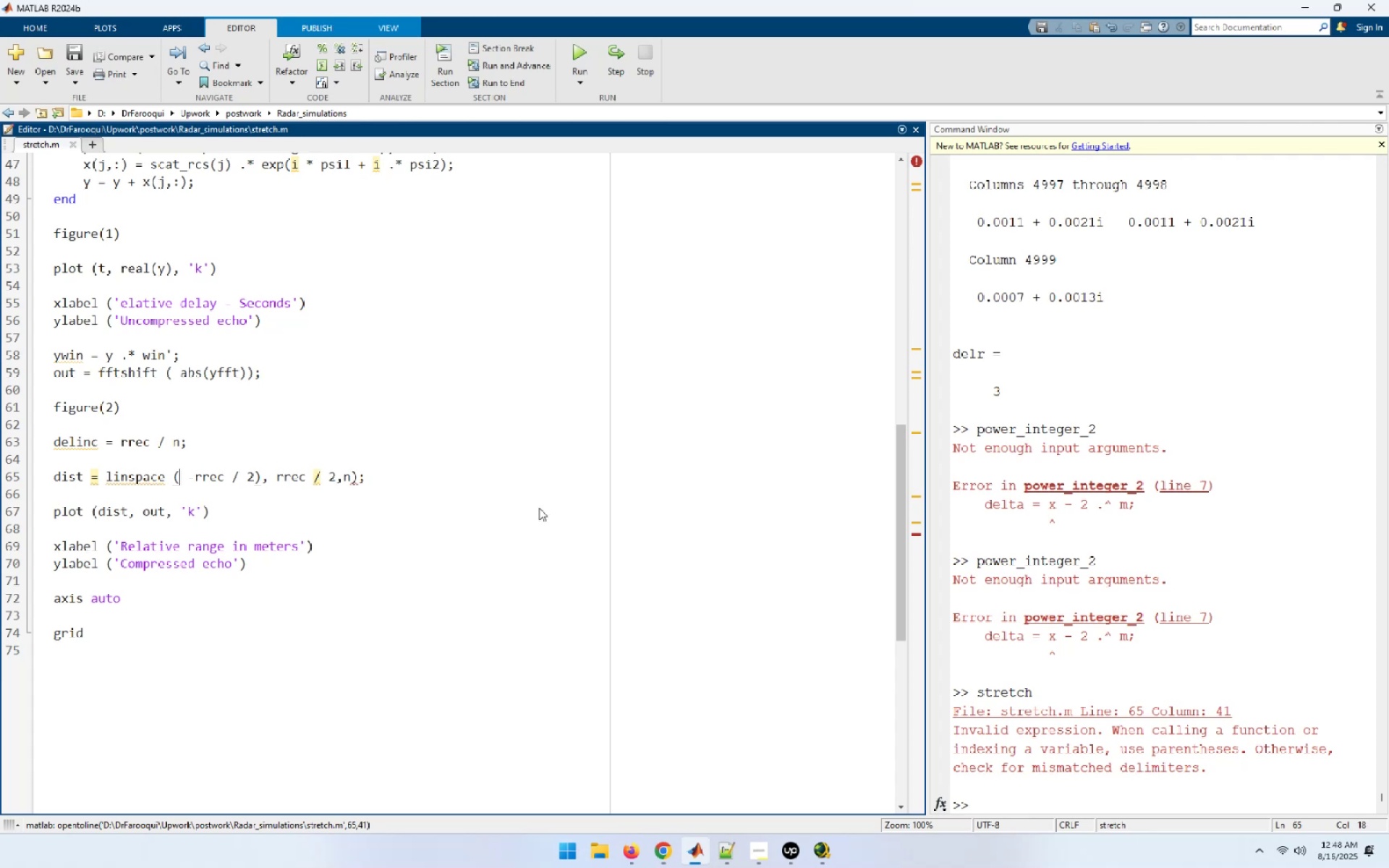 
key(ArrowRight)
 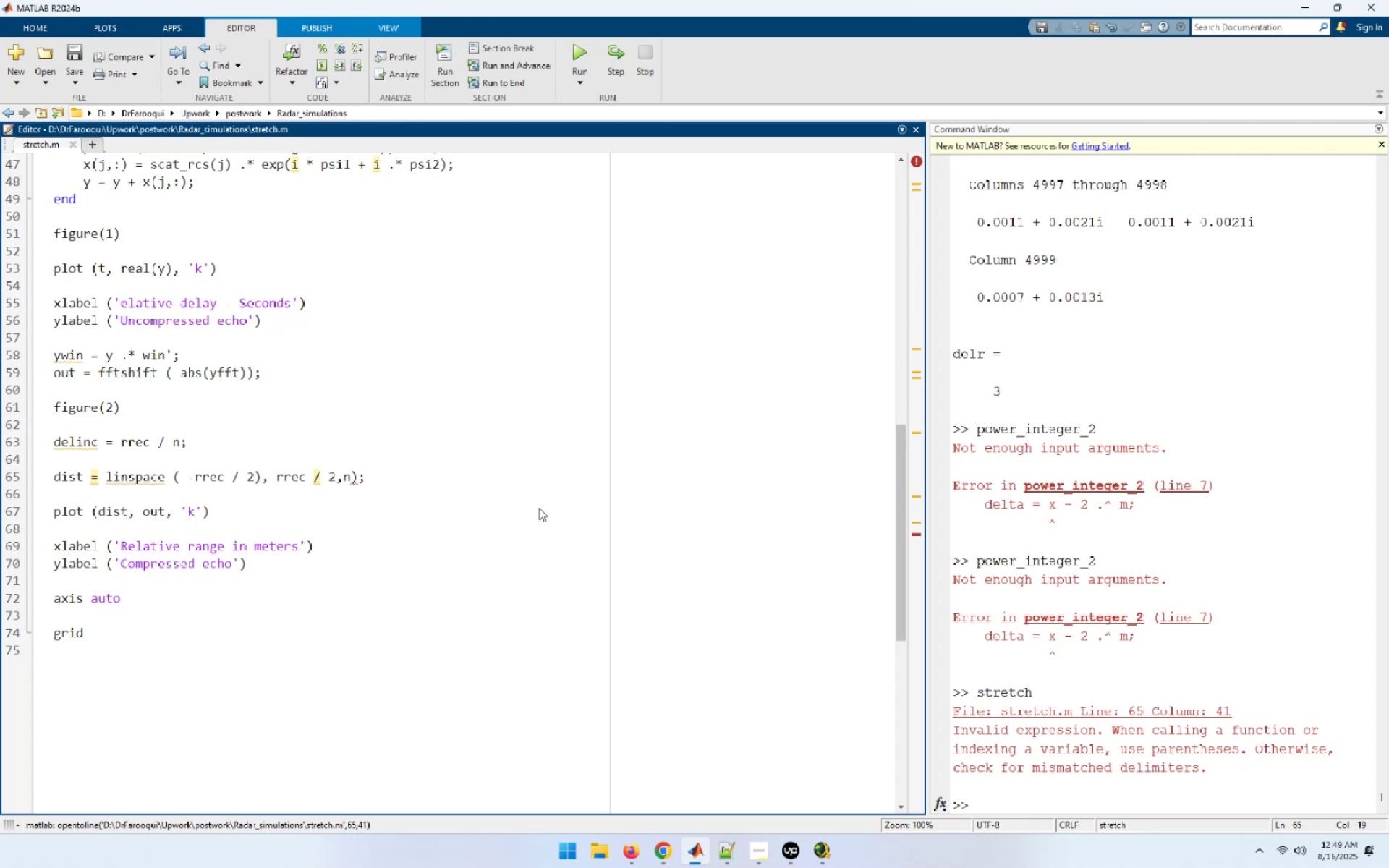 
key(ArrowRight)
 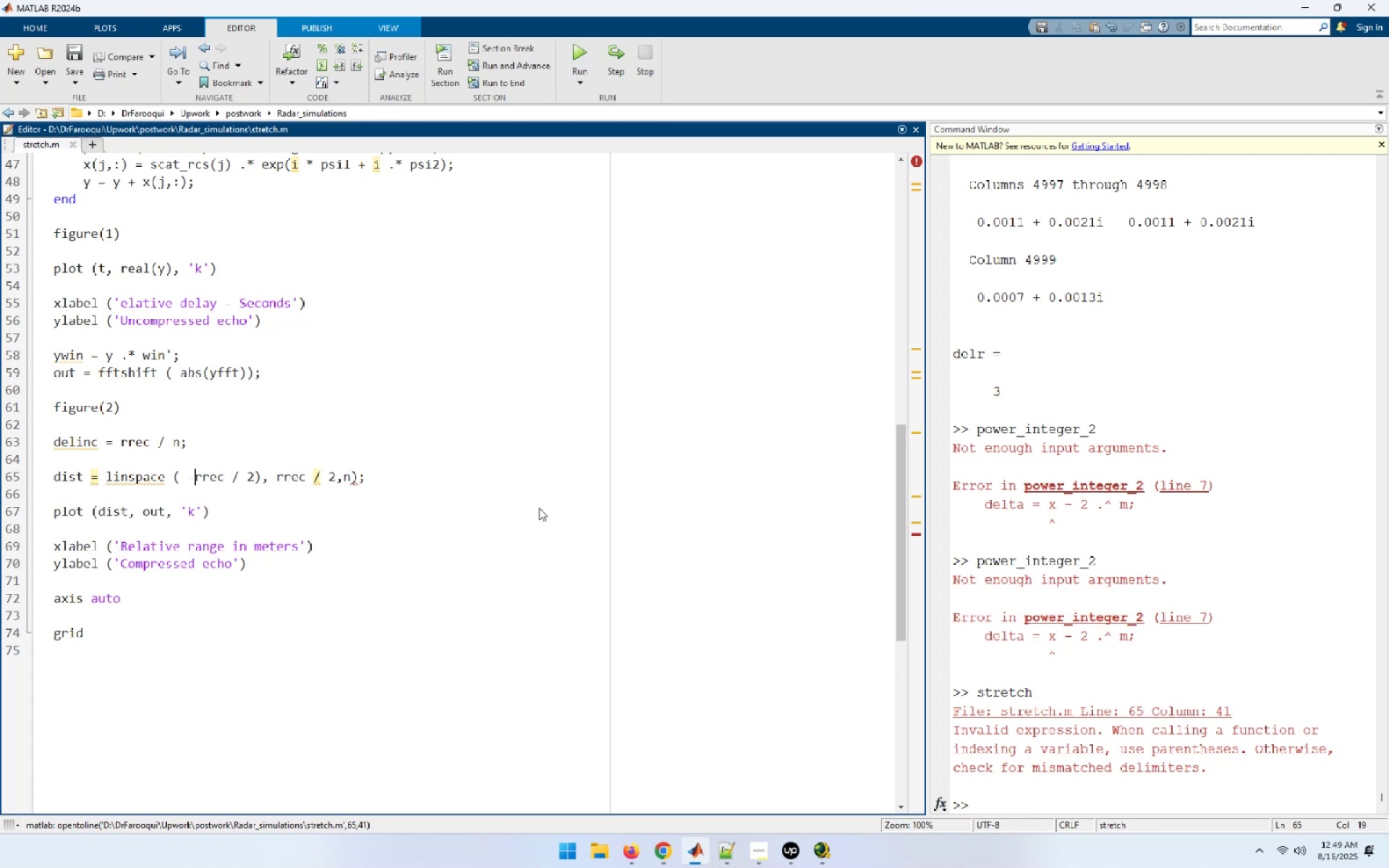 
key(ArrowRight)
 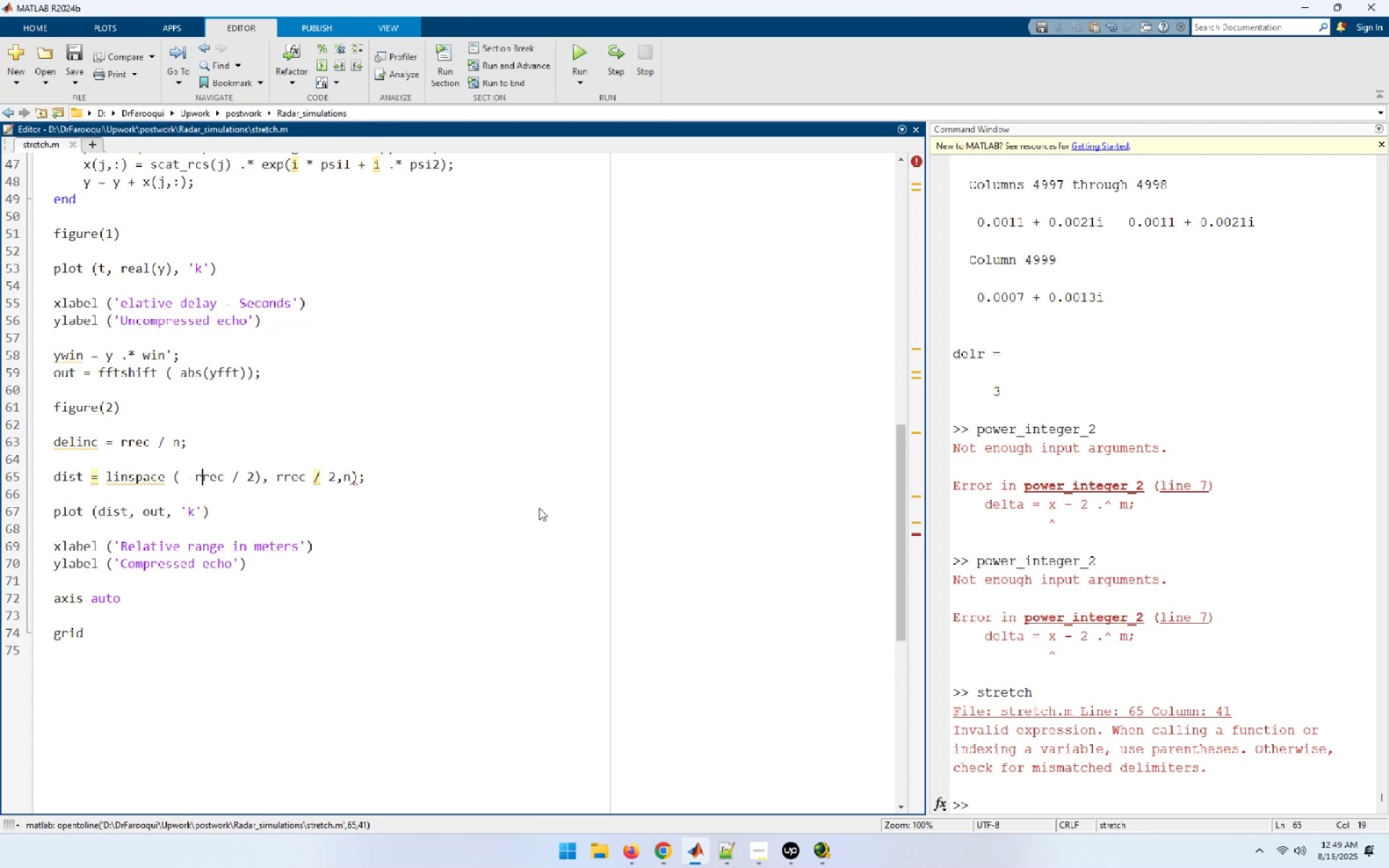 
key(ArrowRight)
 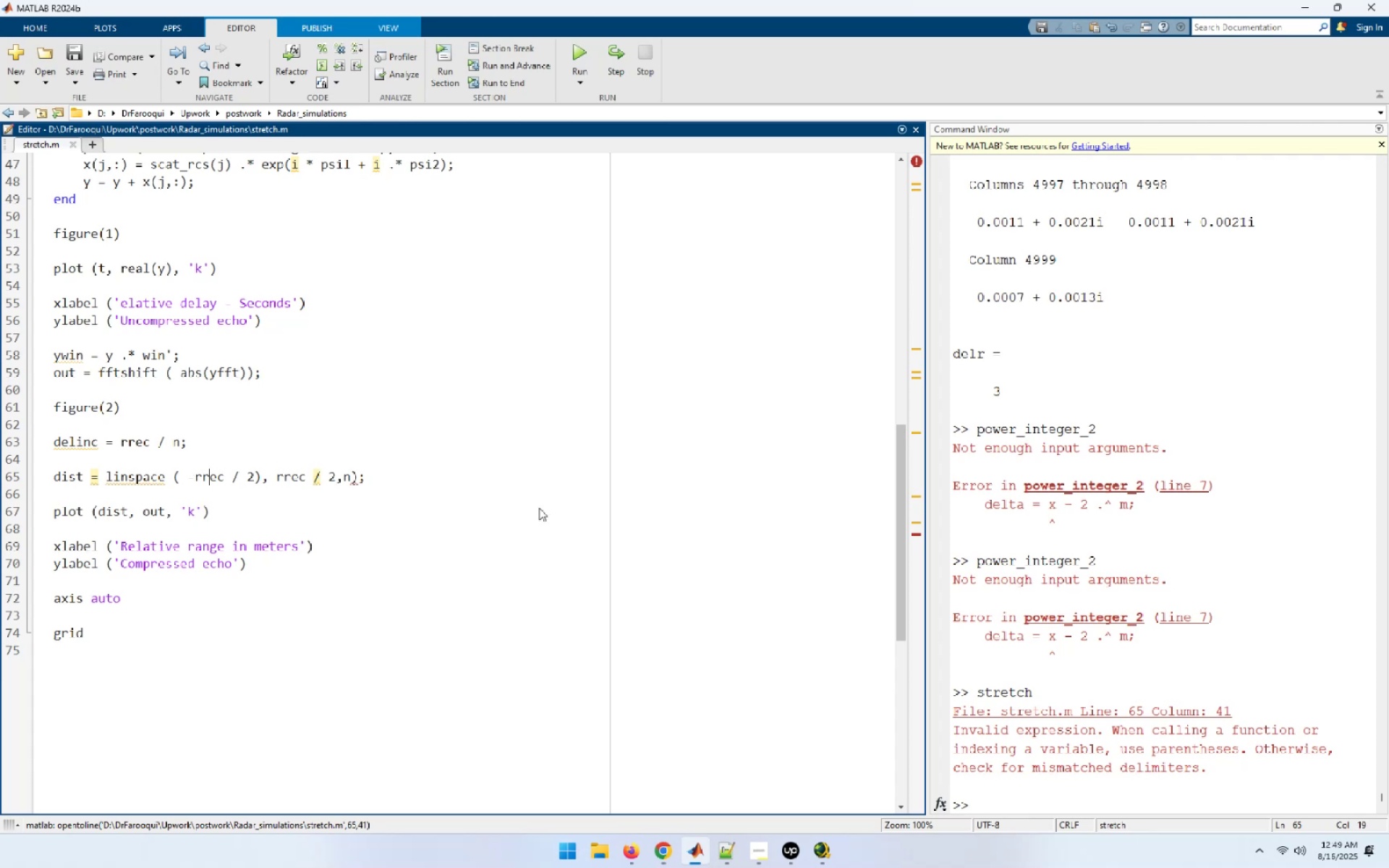 
key(ArrowRight)
 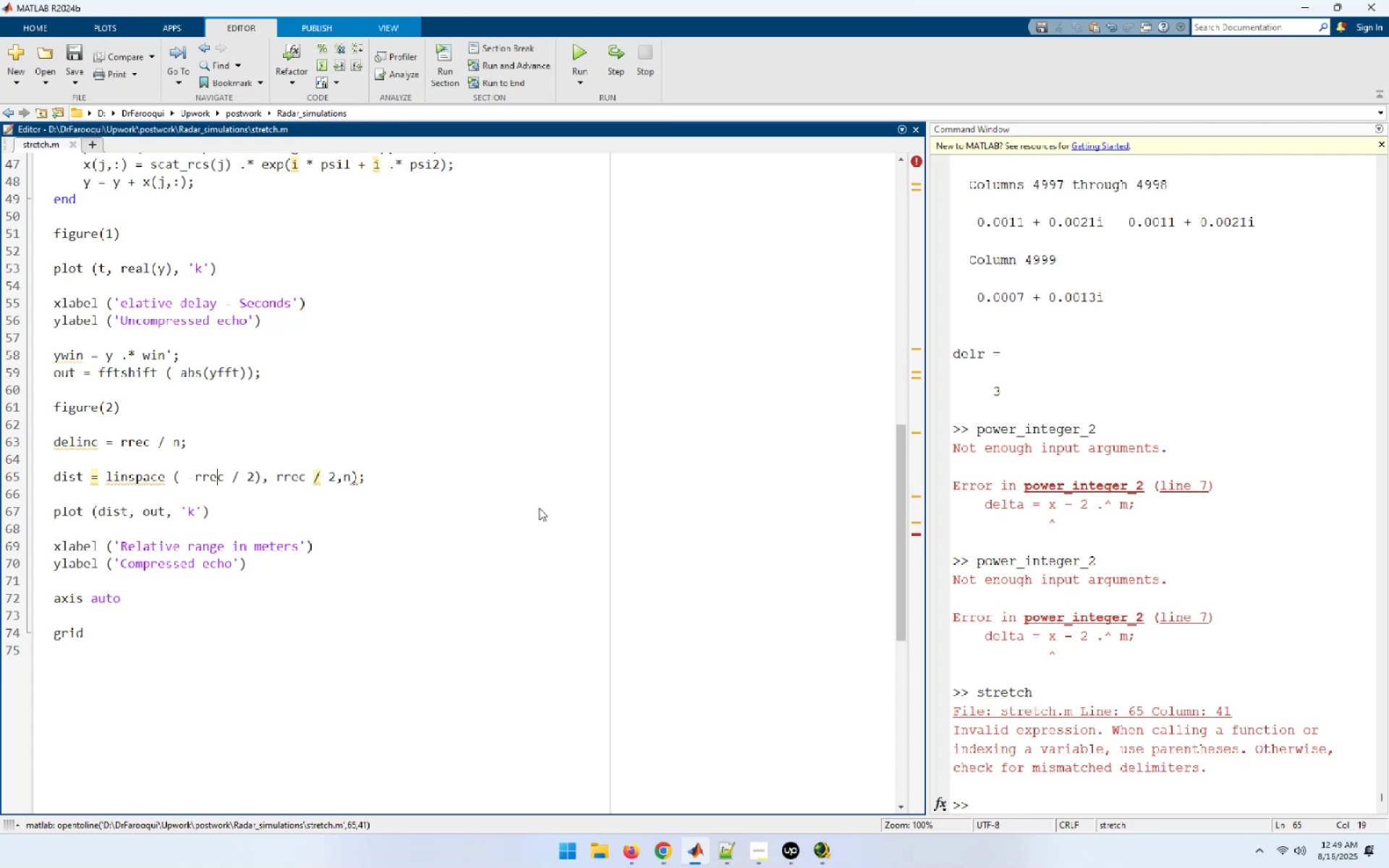 
key(ArrowRight)
 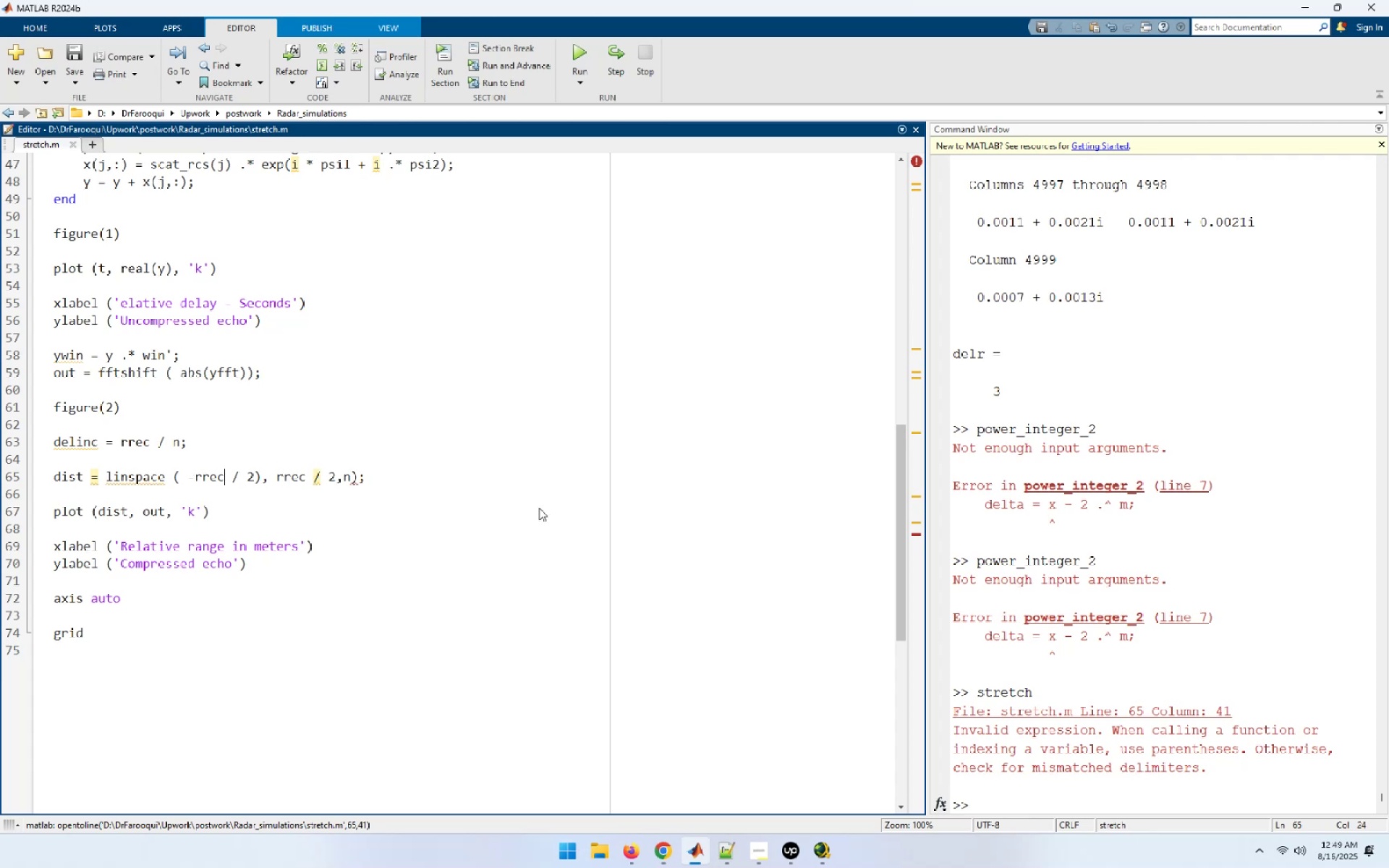 
key(ArrowRight)
 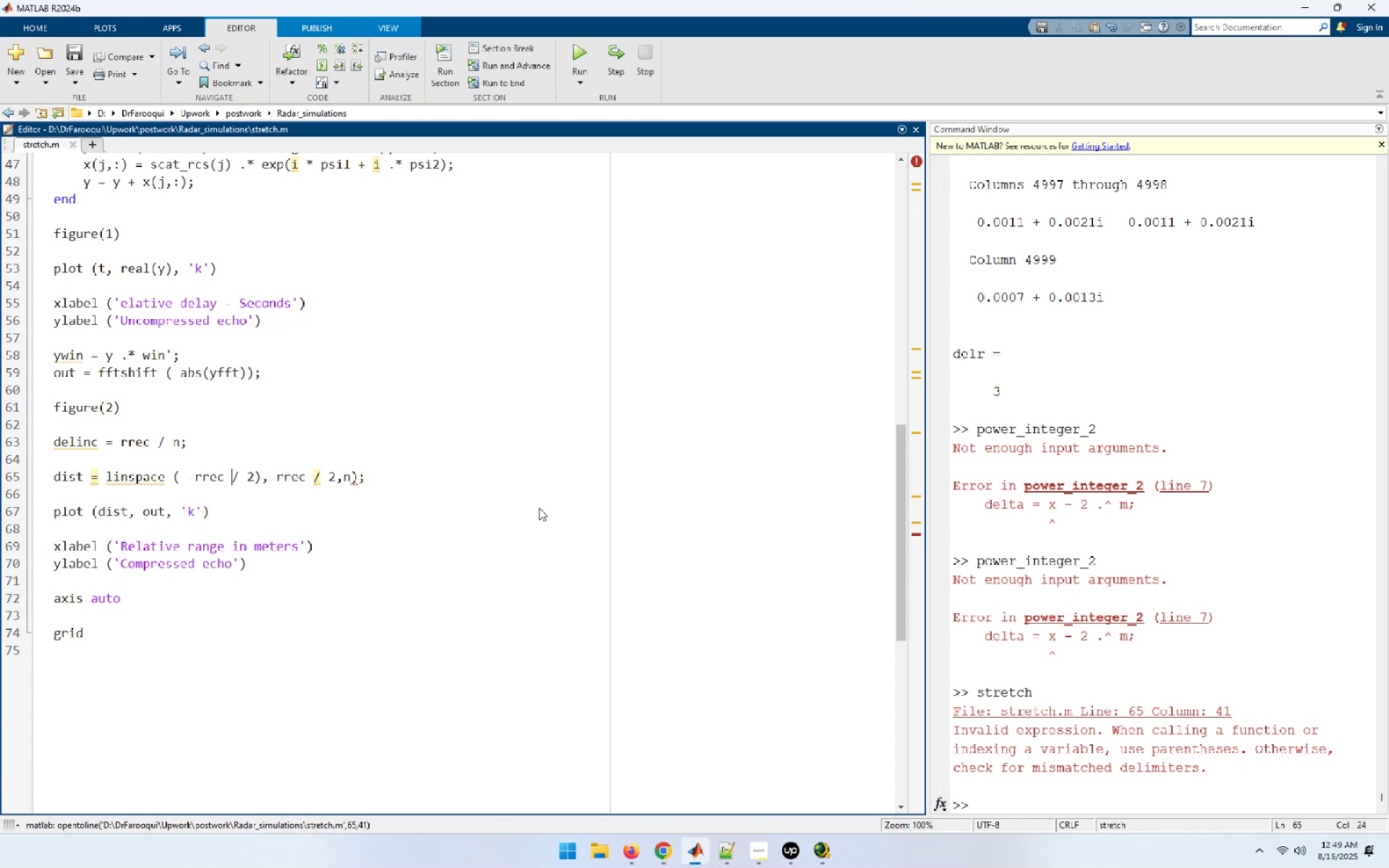 
key(ArrowRight)
 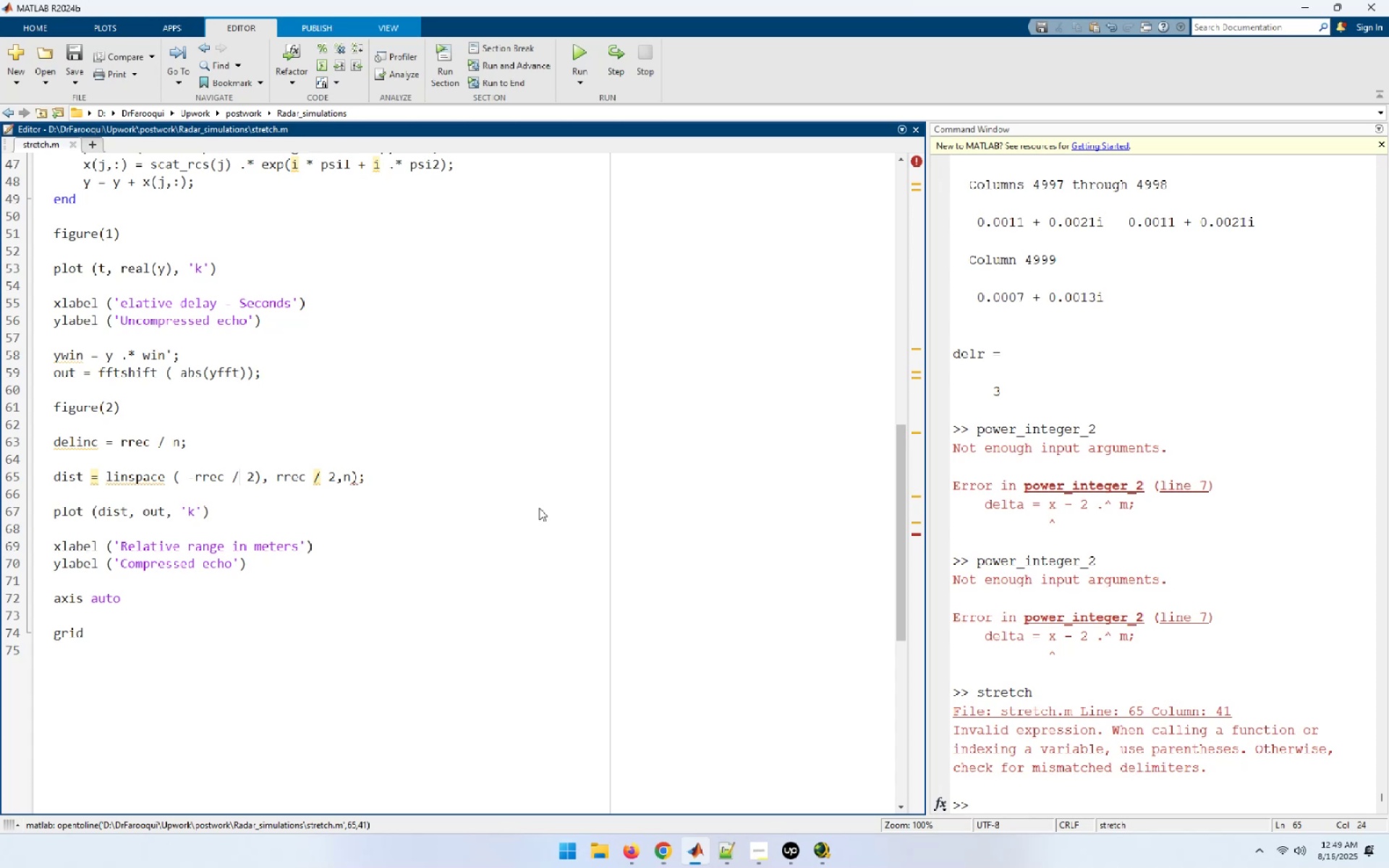 
key(ArrowRight)
 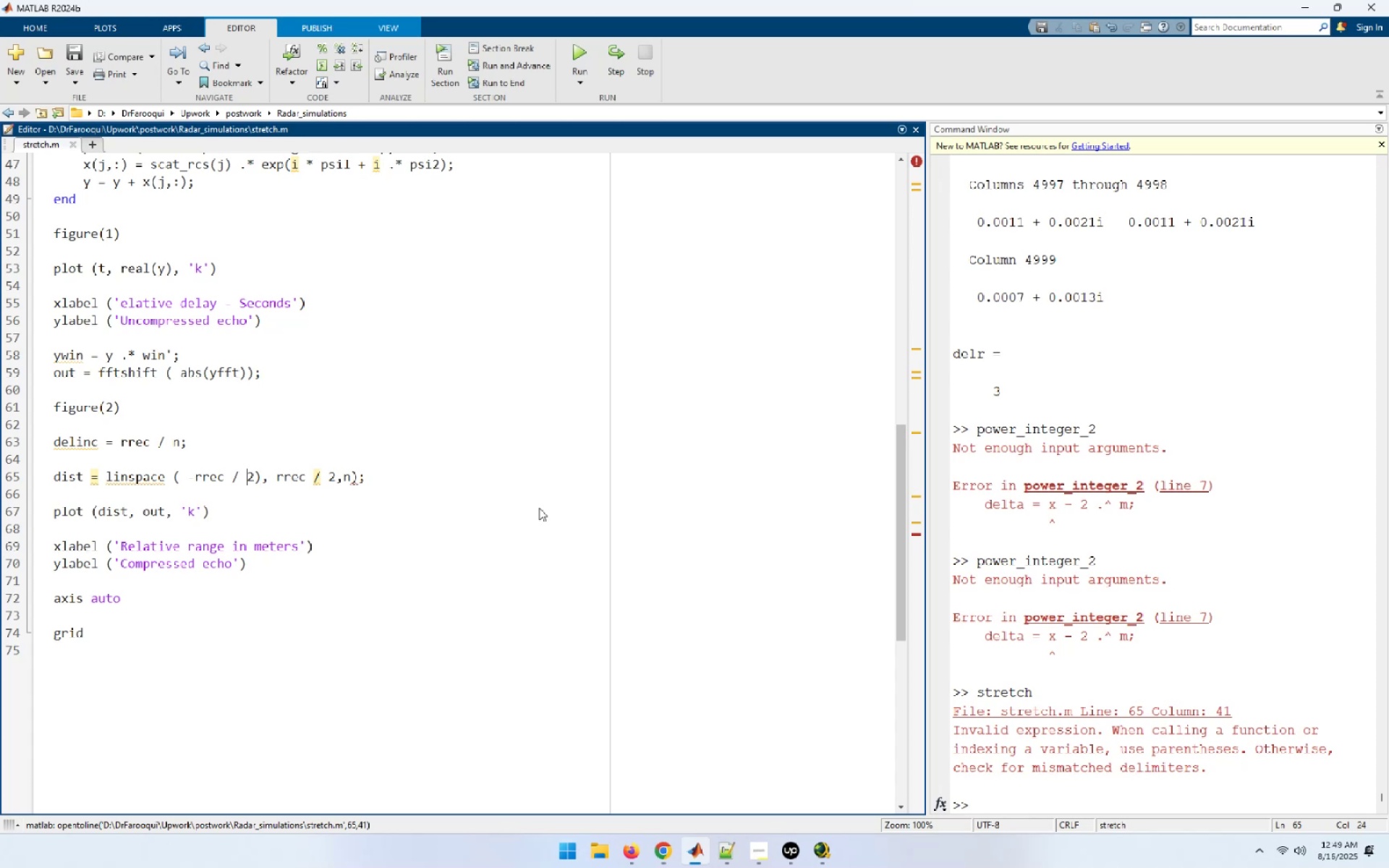 
key(ArrowRight)
 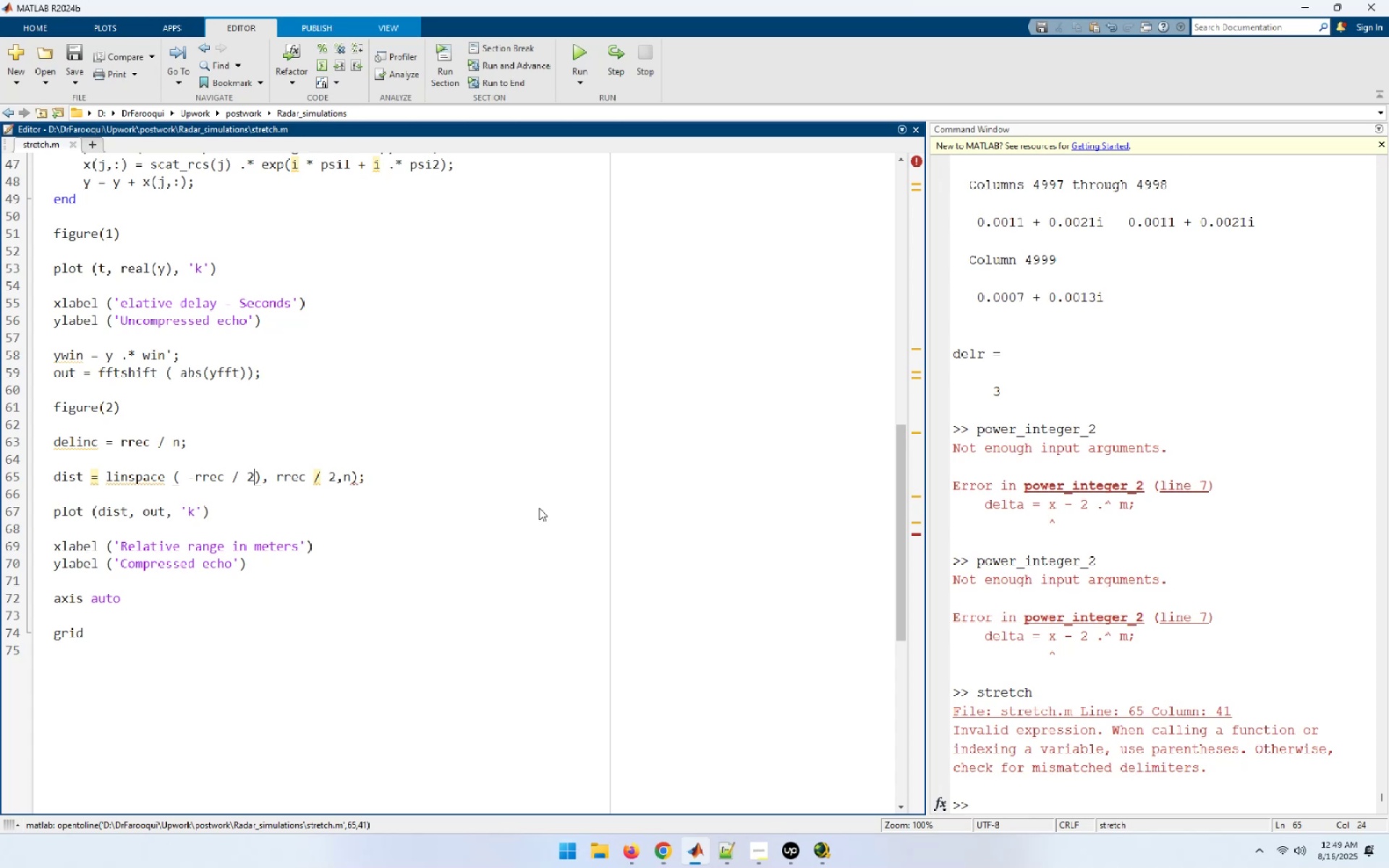 
key(ArrowRight)
 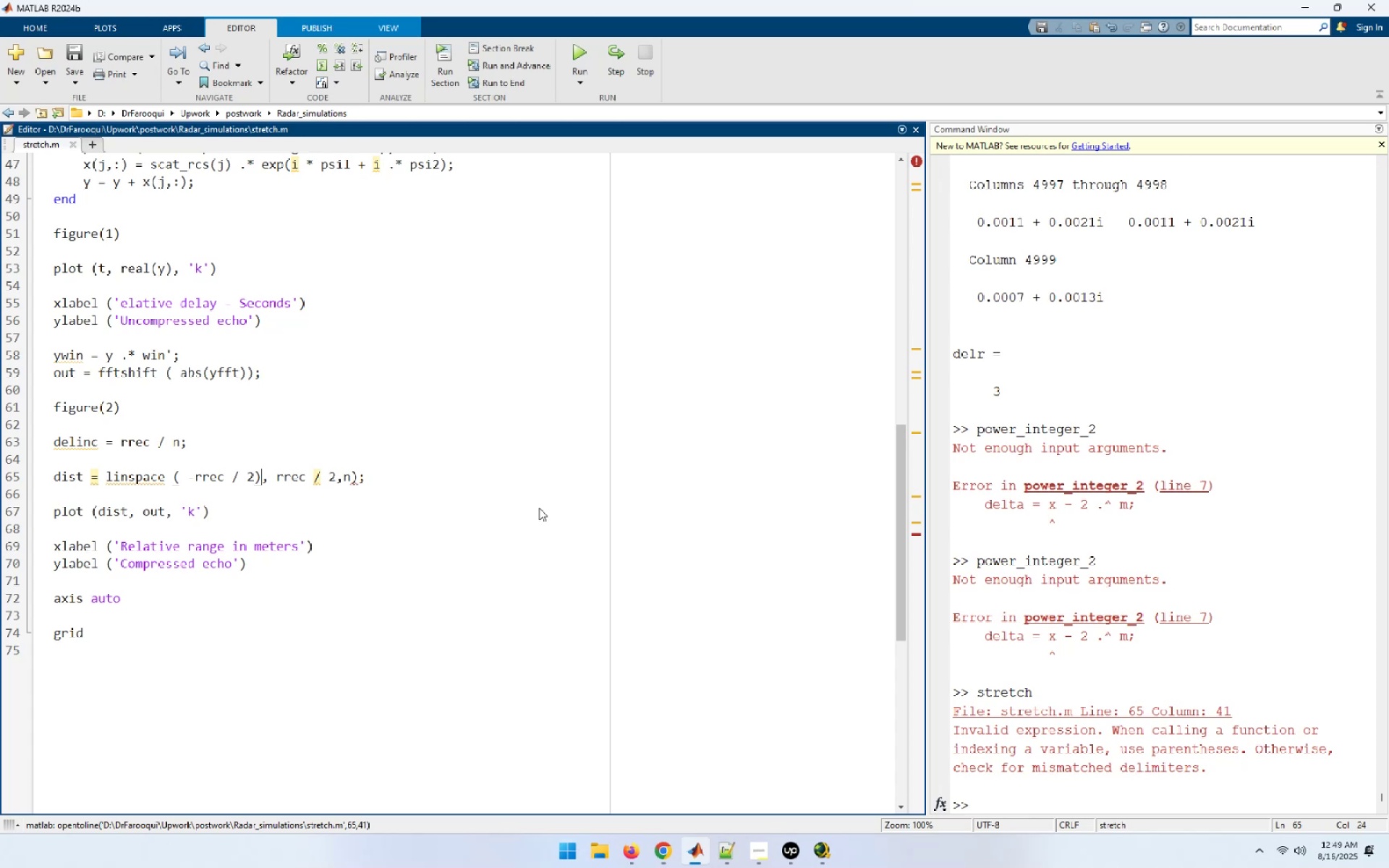 
key(ArrowRight)
 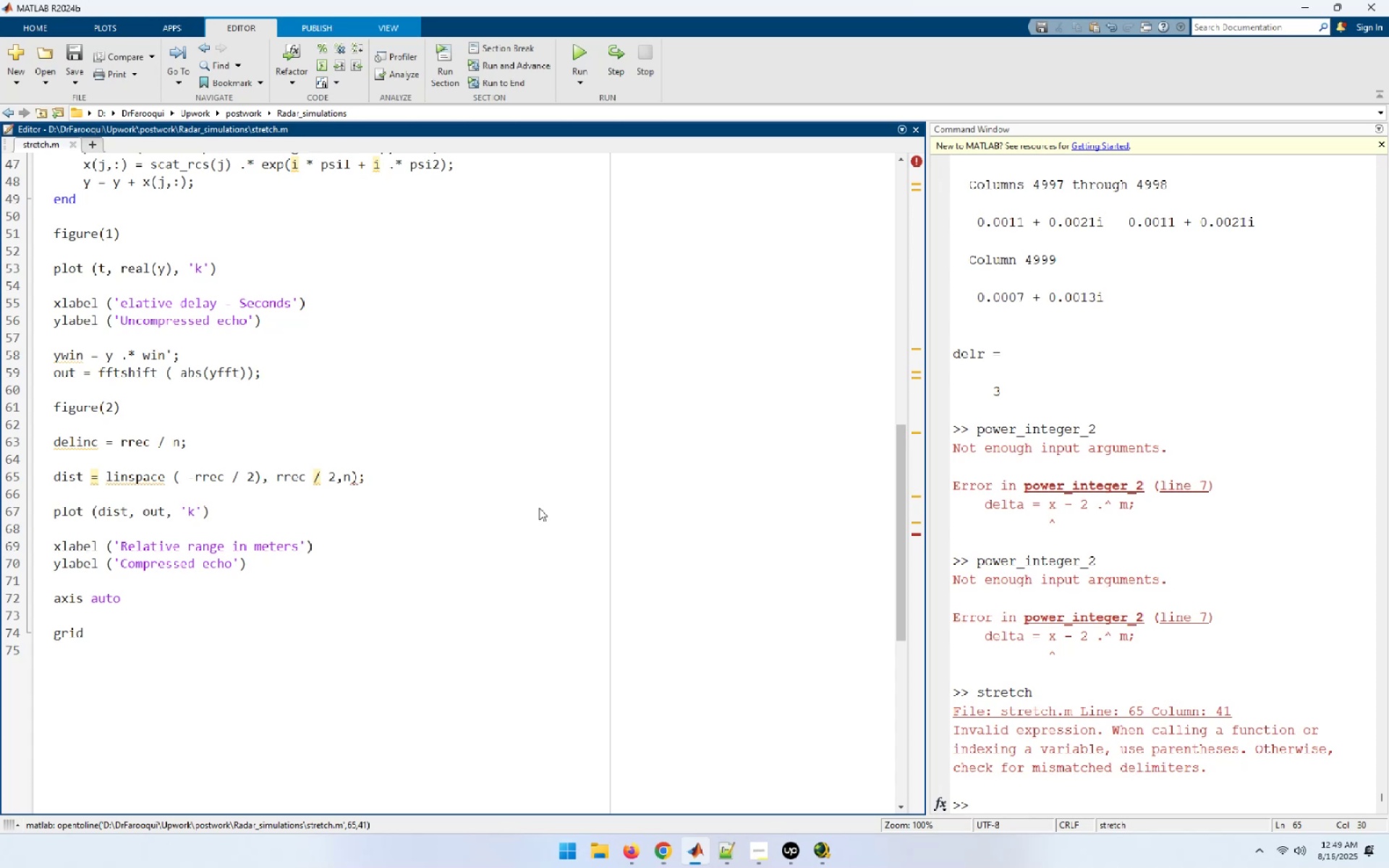 
key(ArrowLeft)
 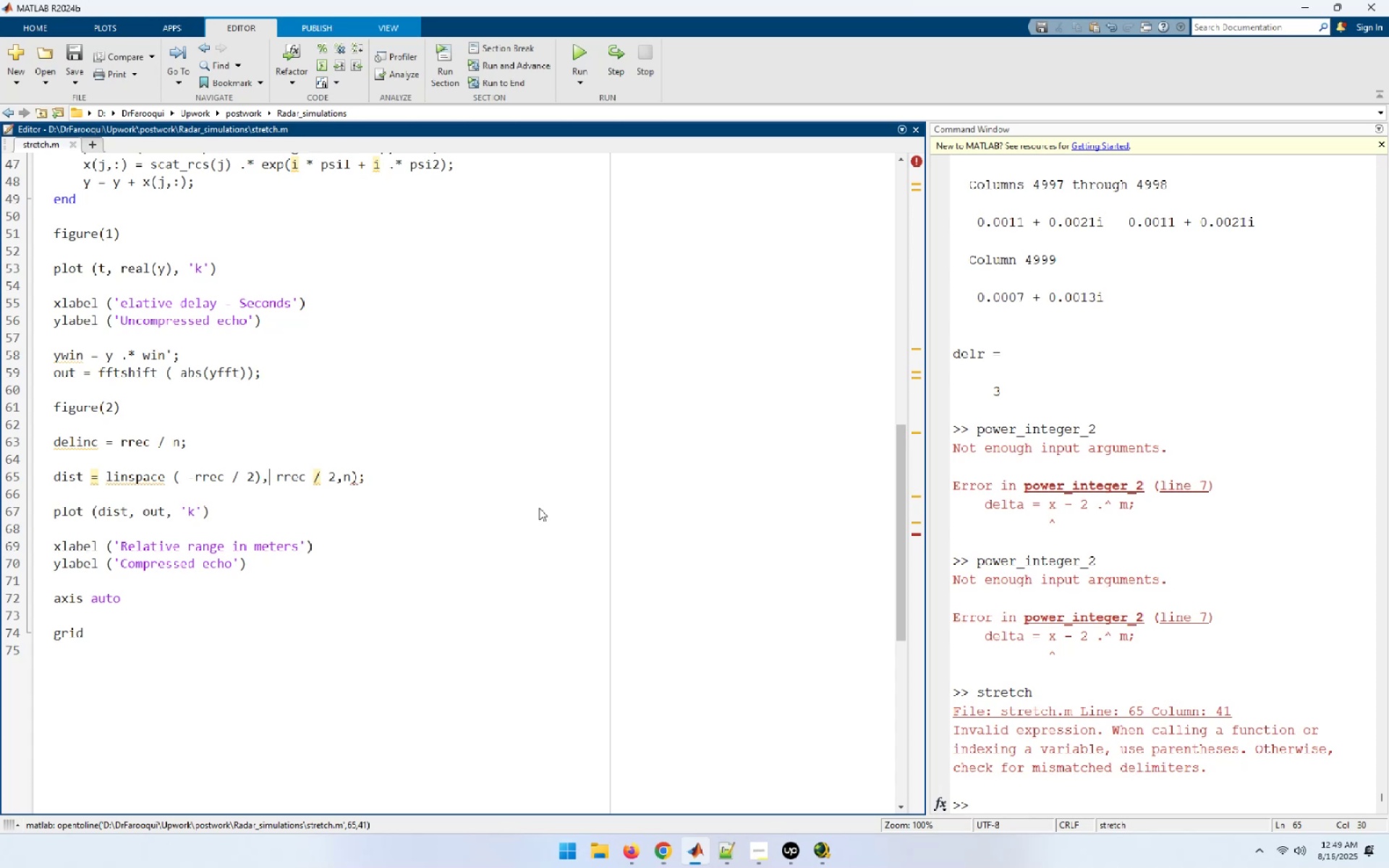 
key(ArrowLeft)
 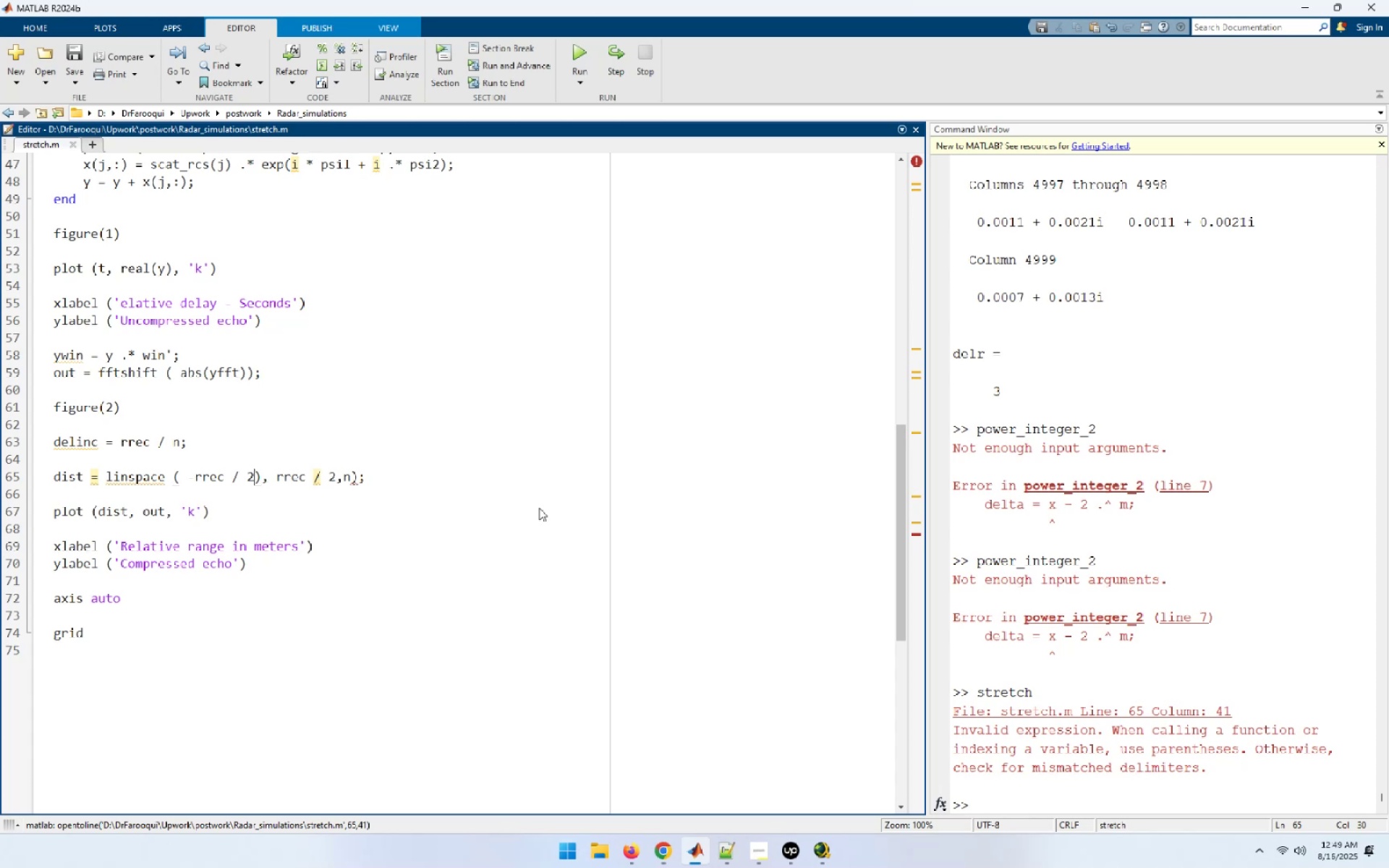 
key(ArrowLeft)
 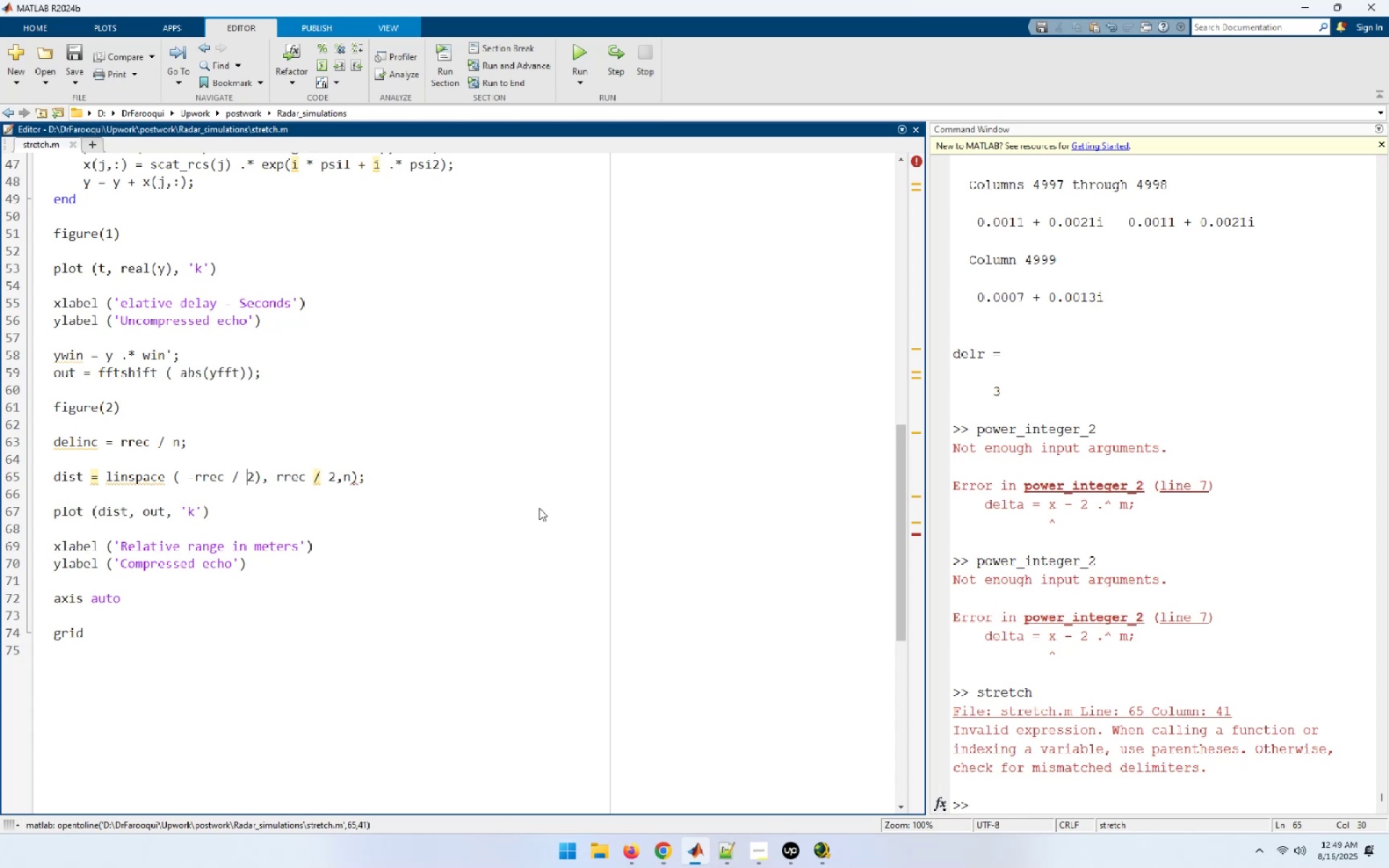 
key(ArrowLeft)
 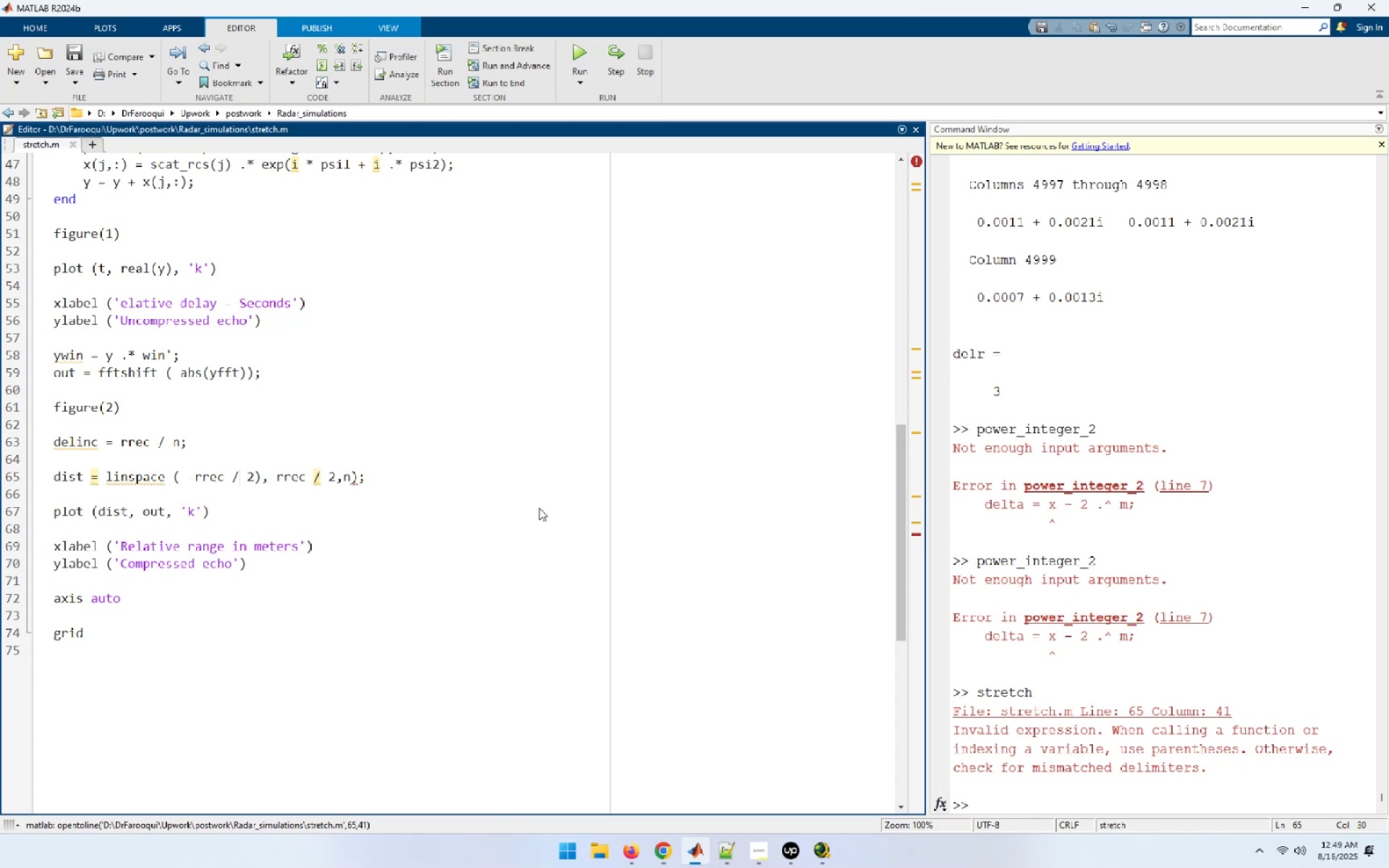 
key(ArrowLeft)
 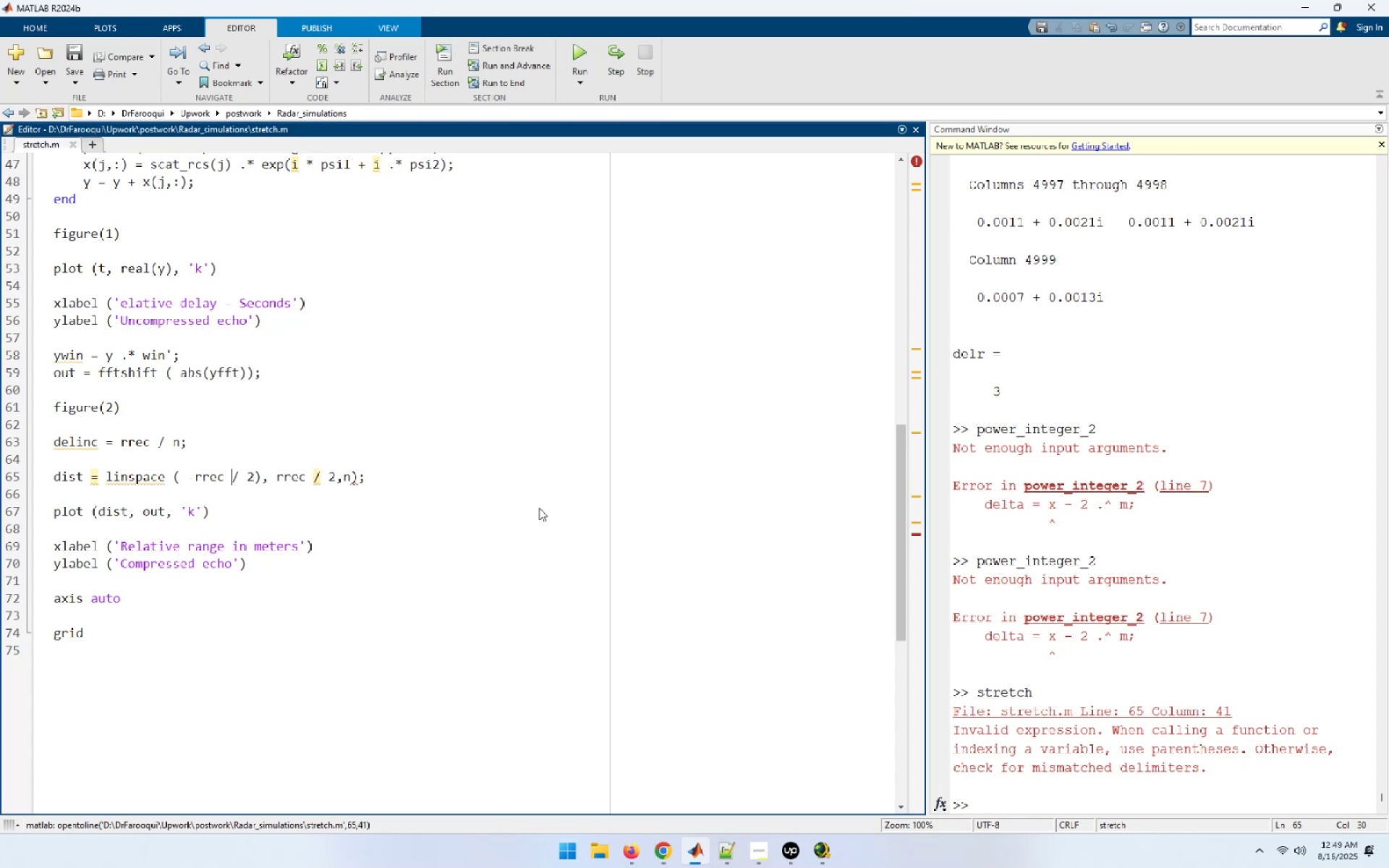 
key(ArrowLeft)
 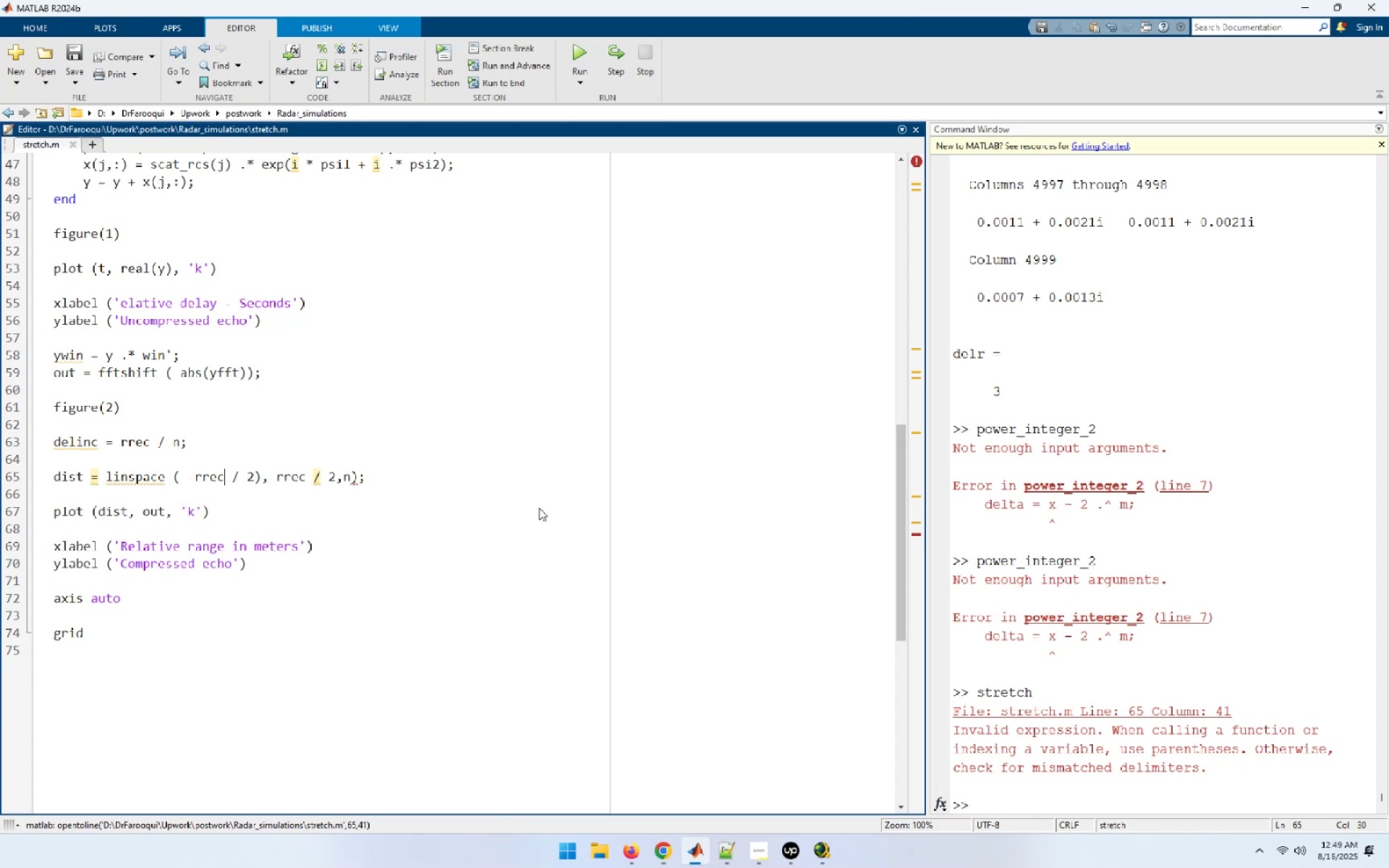 
key(ArrowLeft)
 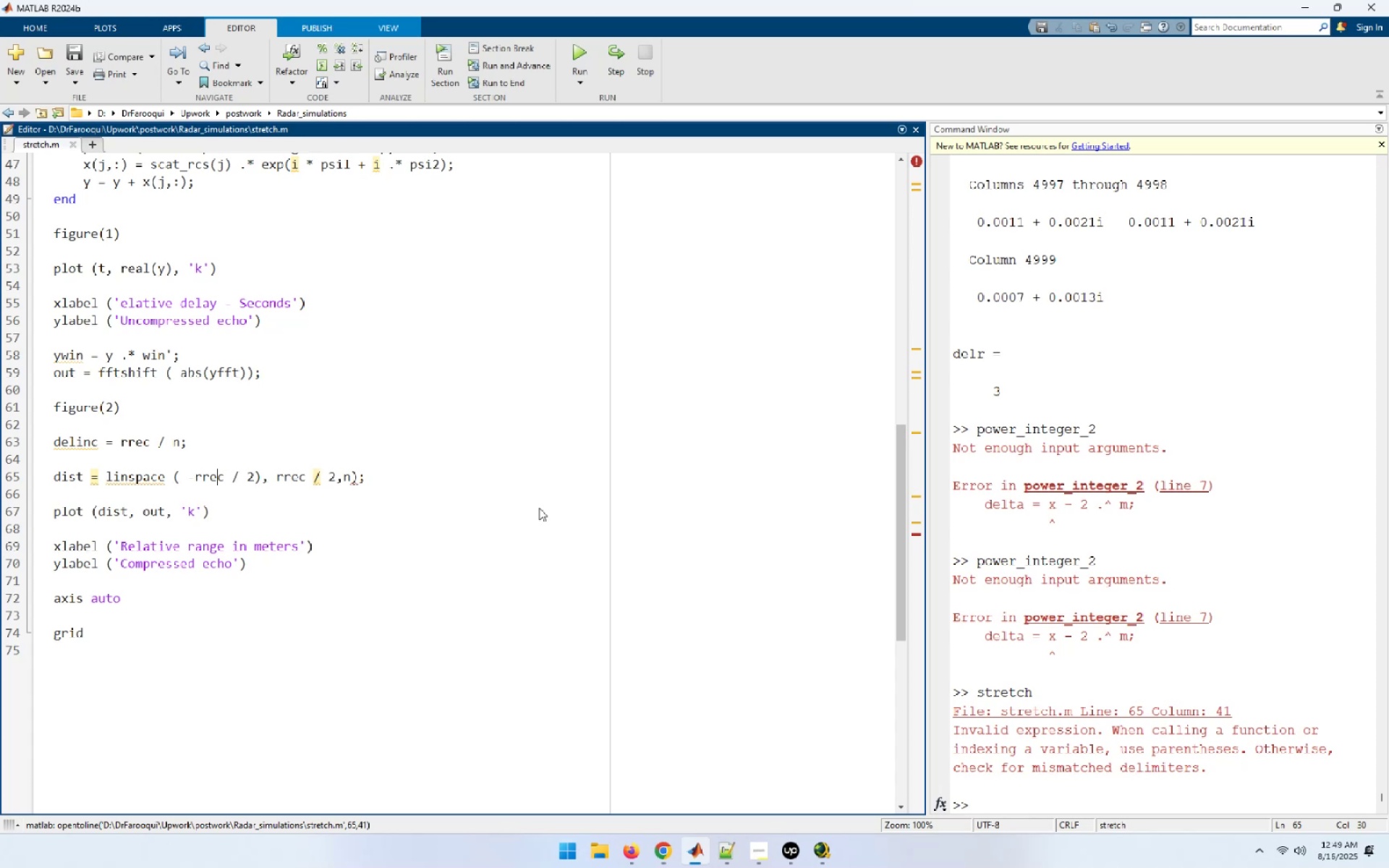 
key(ArrowLeft)
 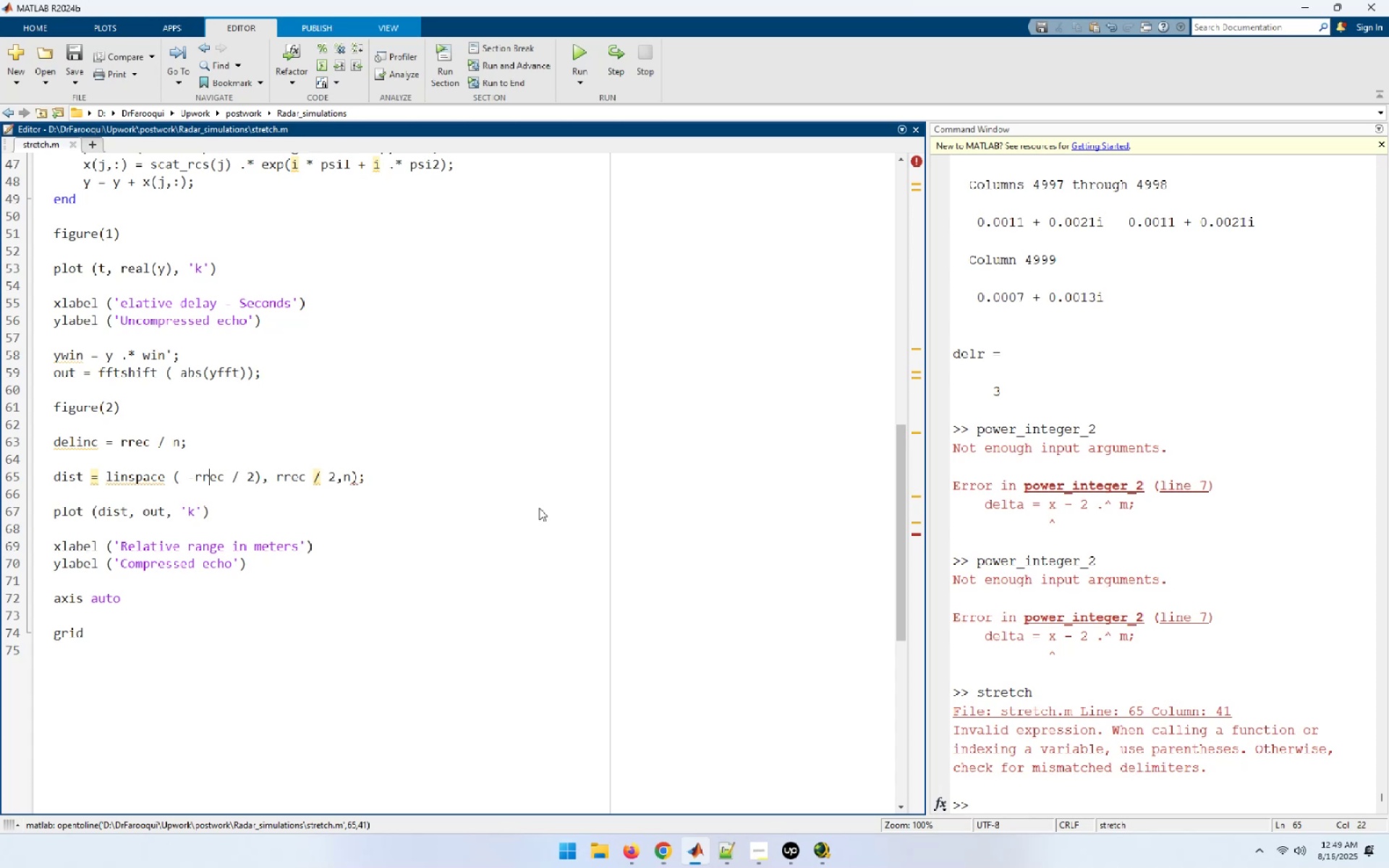 
key(ArrowLeft)
 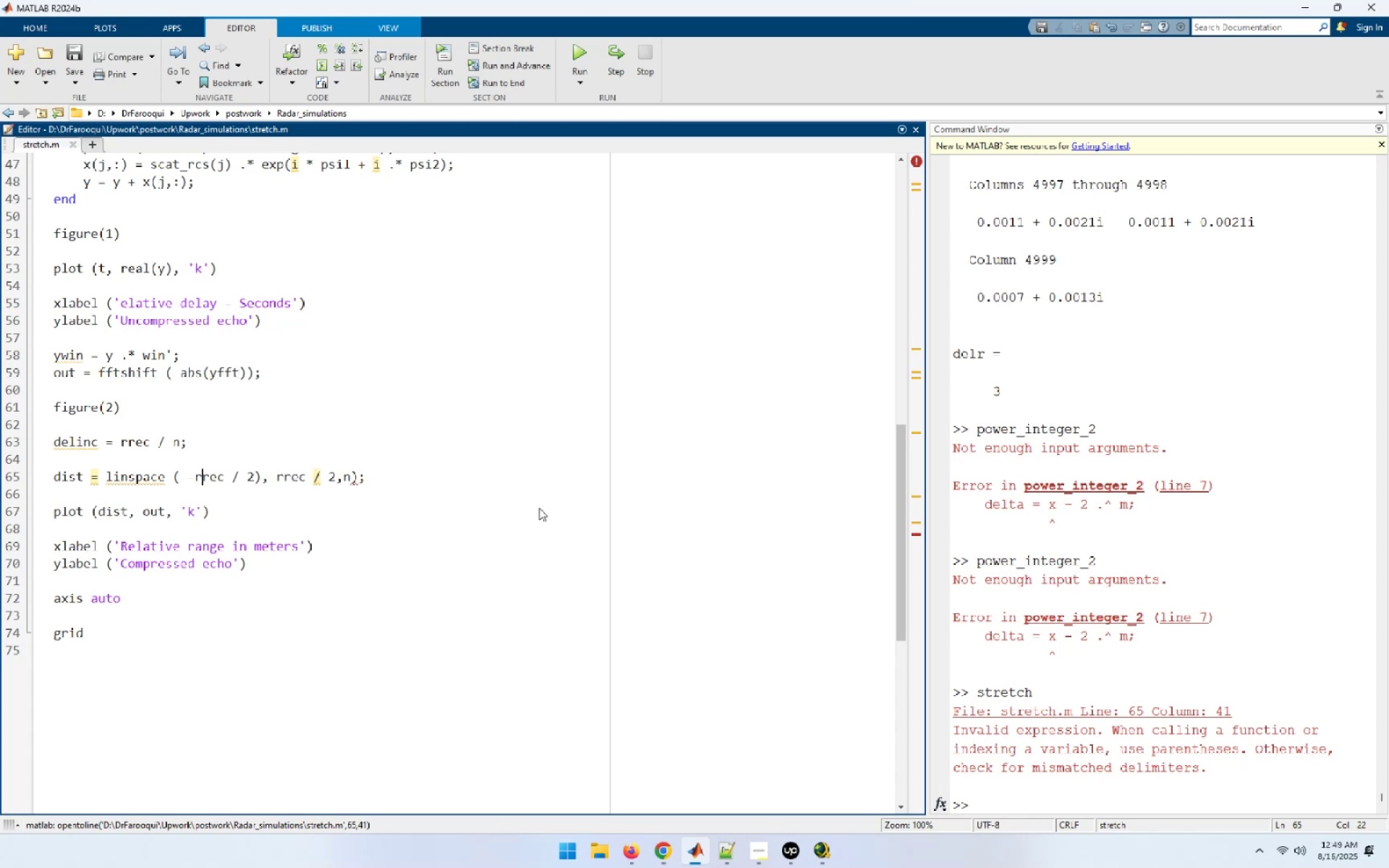 
key(ArrowLeft)
 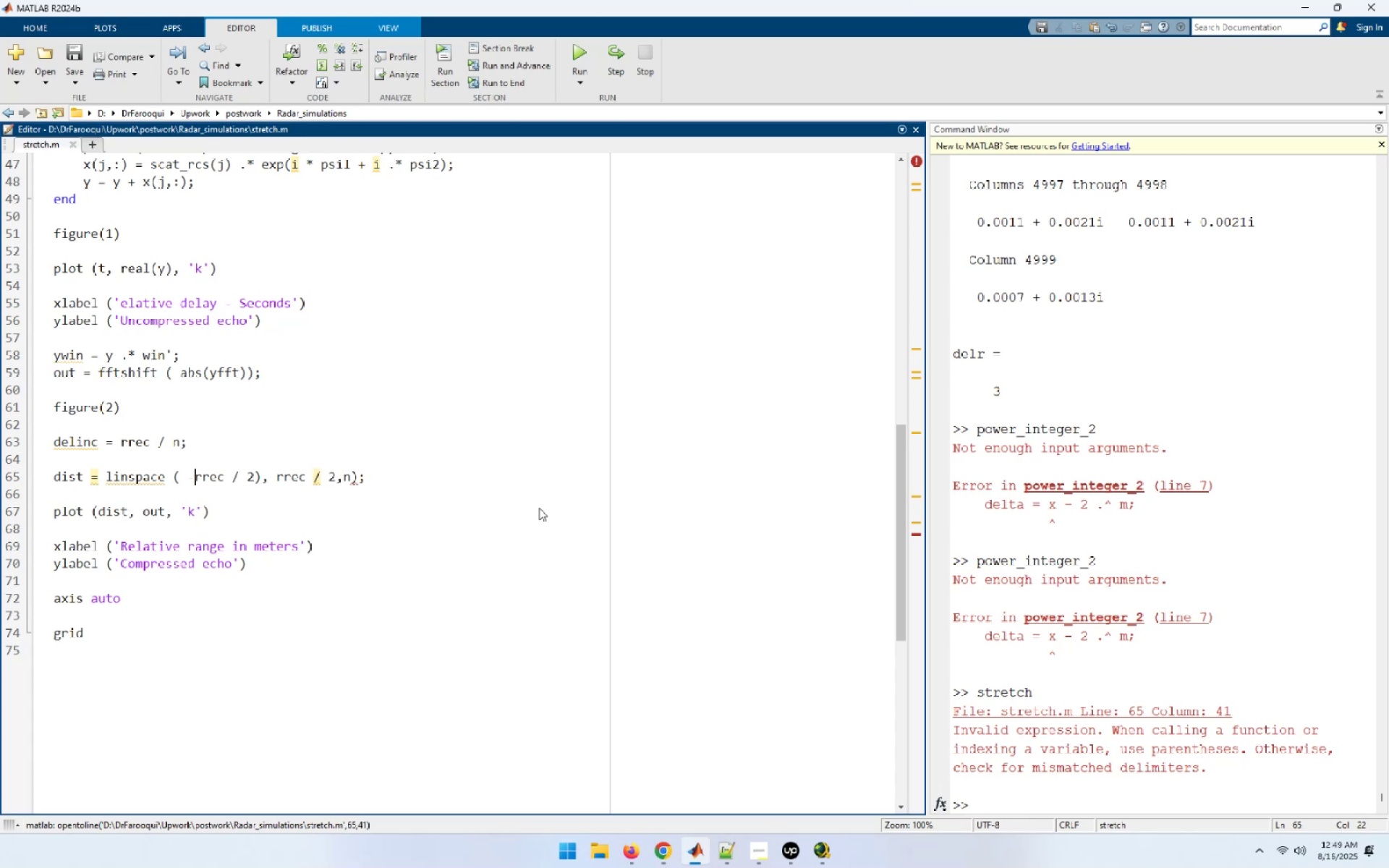 
key(ArrowLeft)
 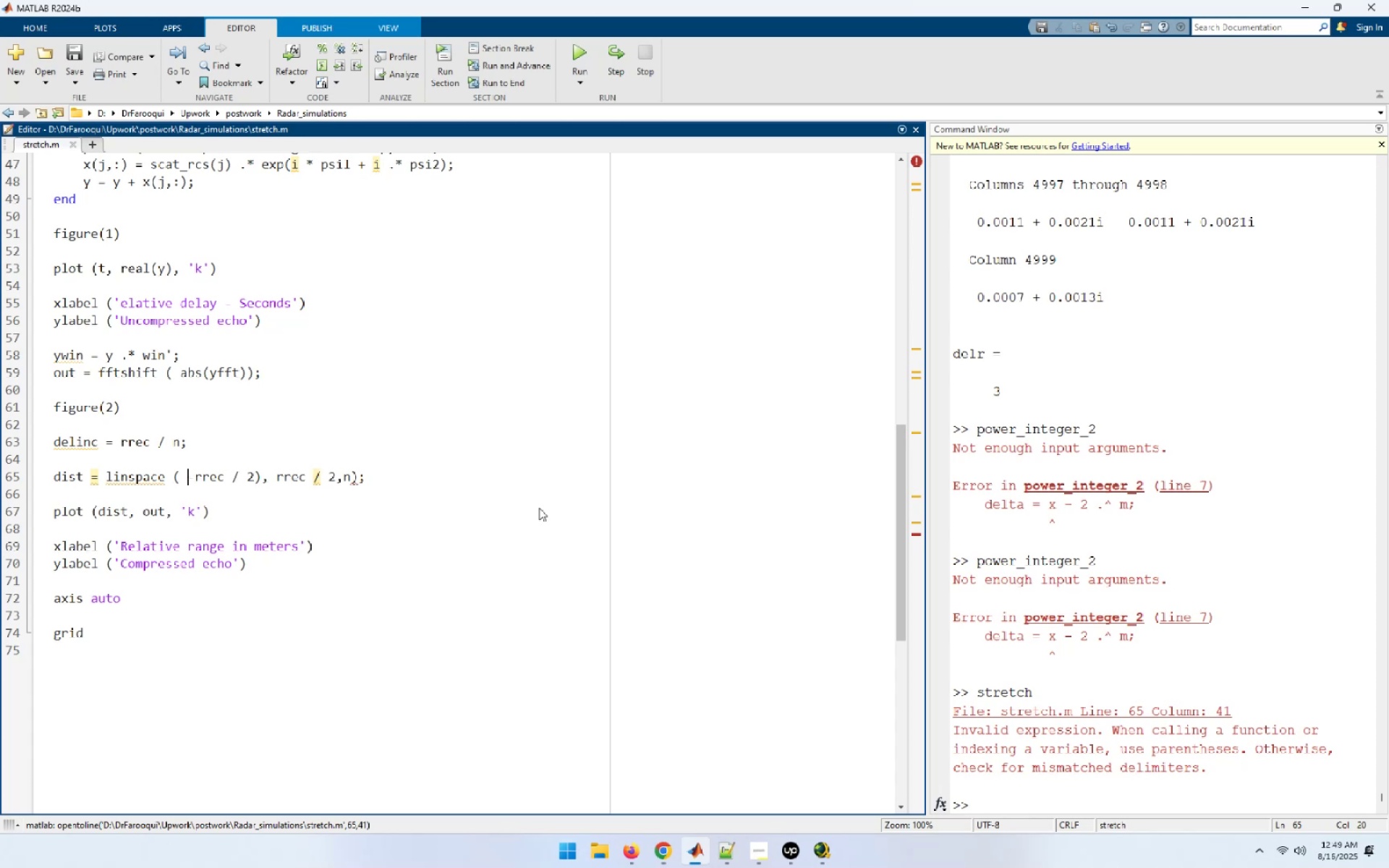 
key(ArrowLeft)
 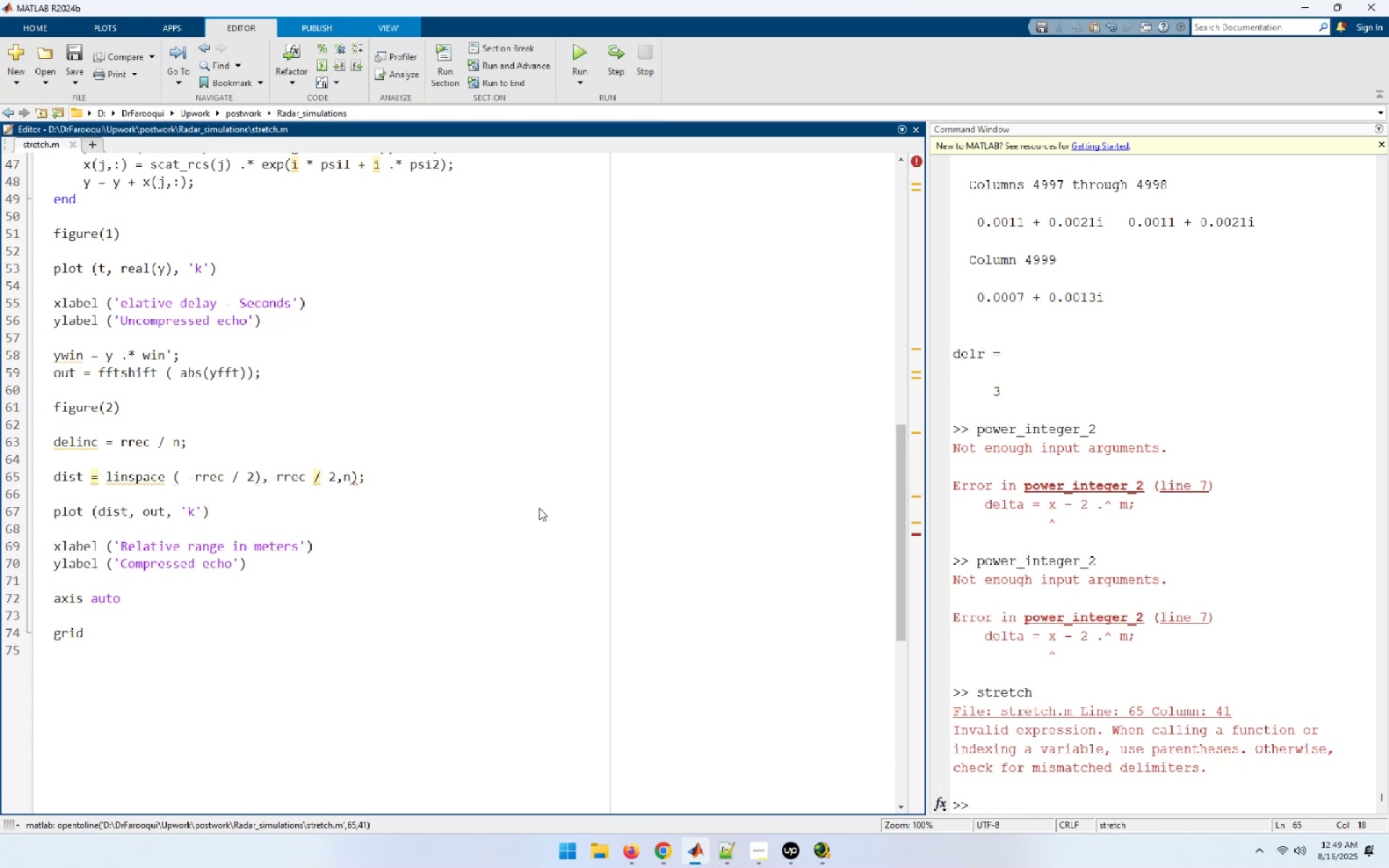 
key(Shift+9)
 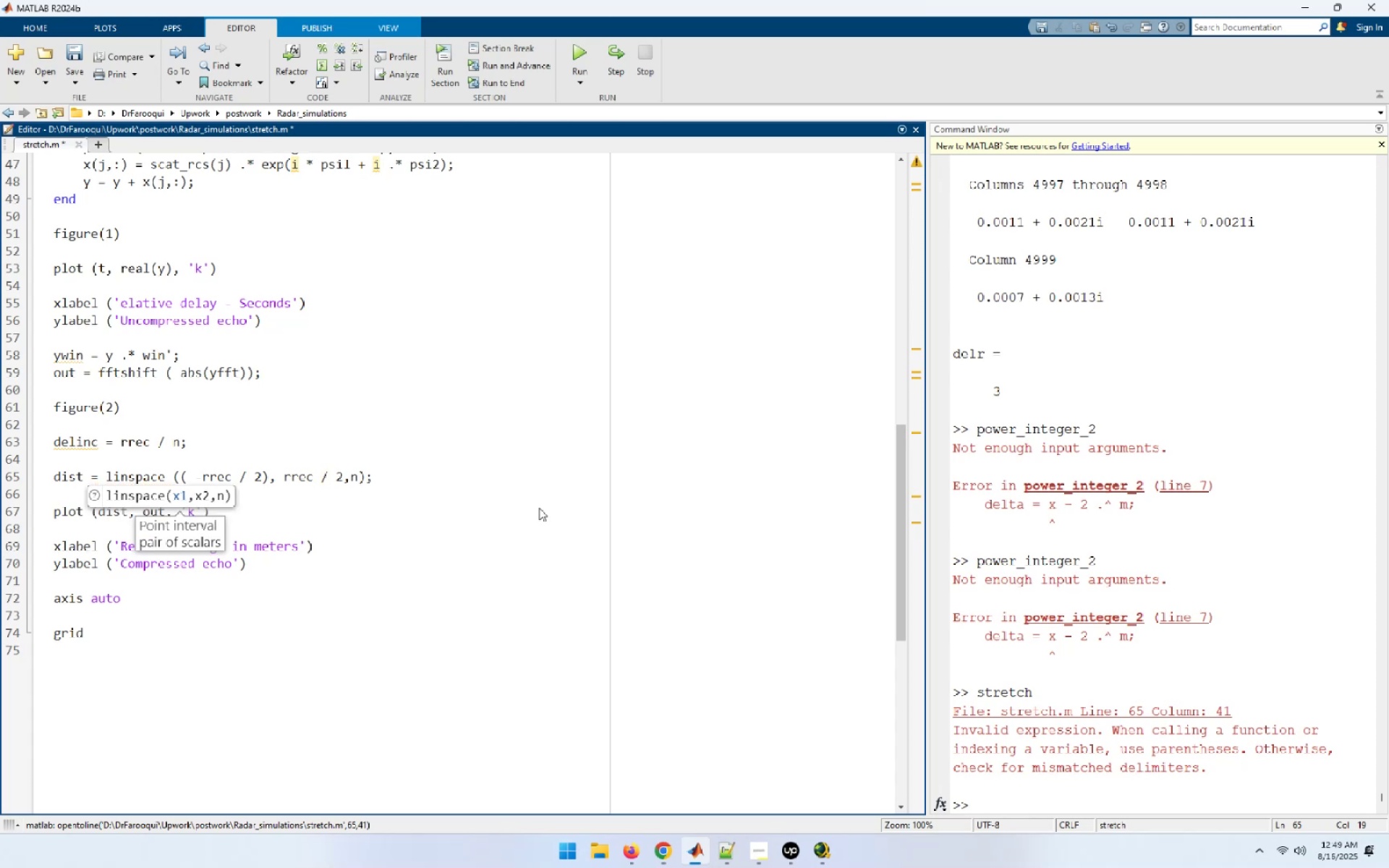 
key(ArrowRight)
 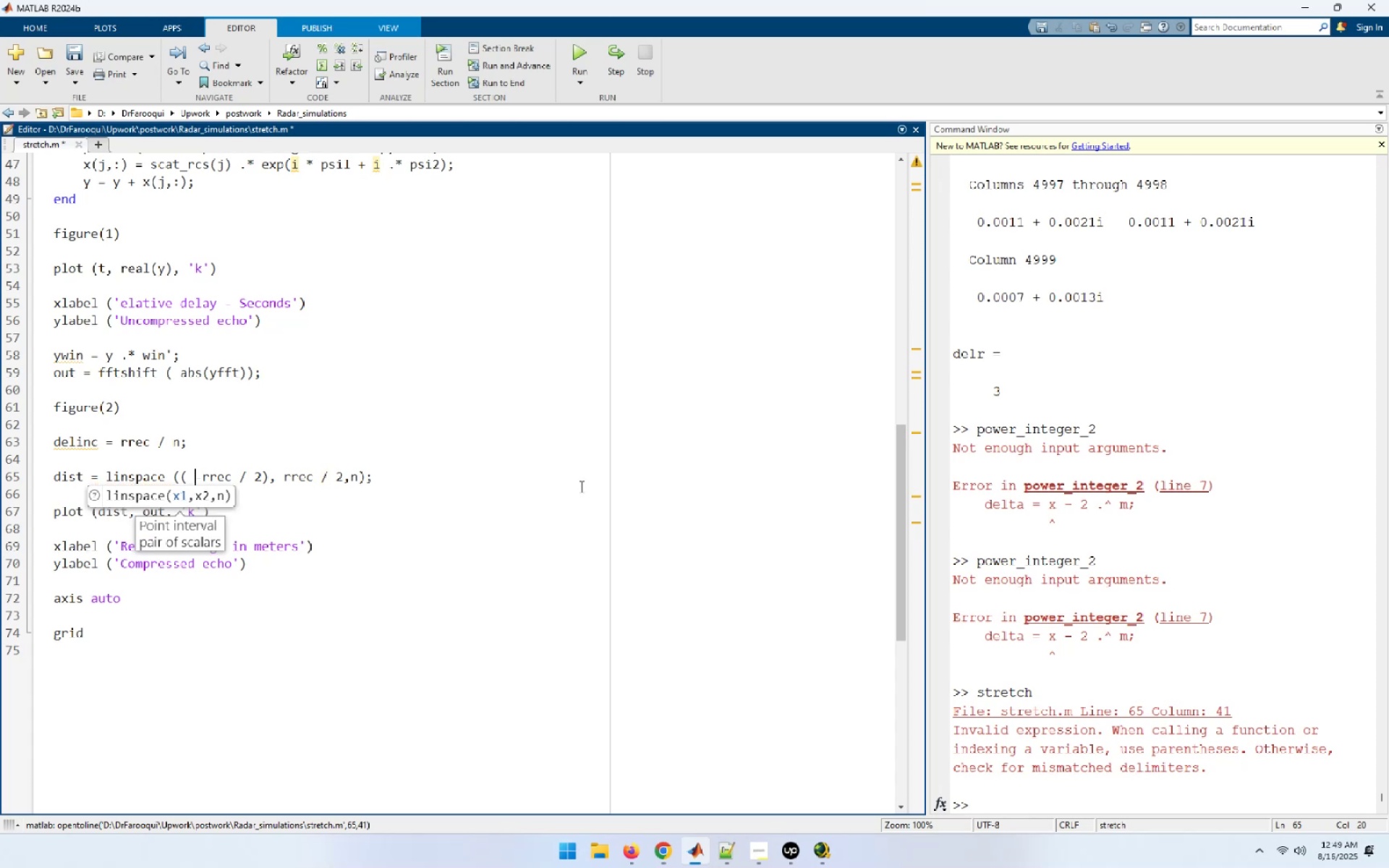 
left_click([521, 443])
 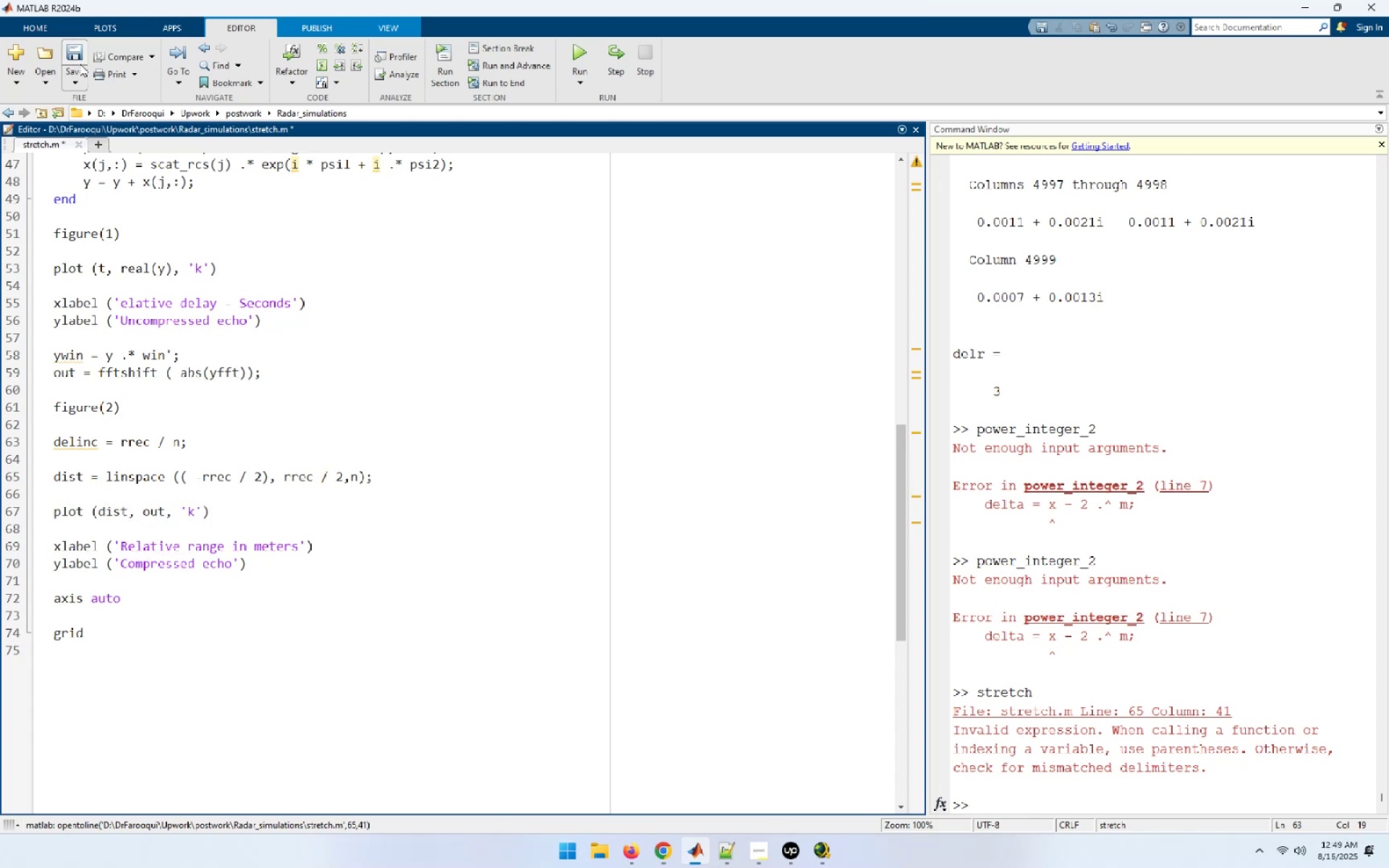 
left_click([73, 54])
 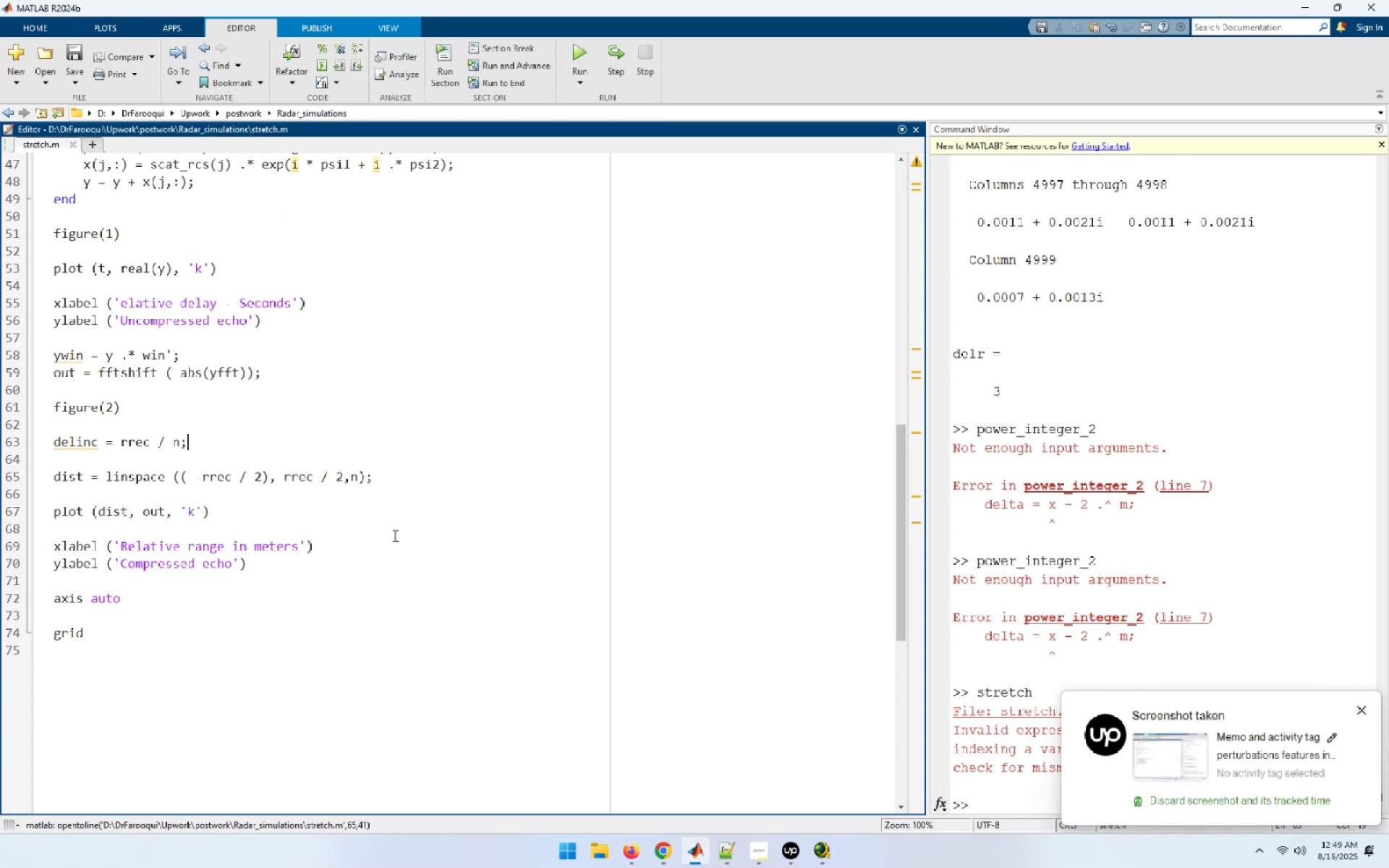 
mouse_move([658, 824])
 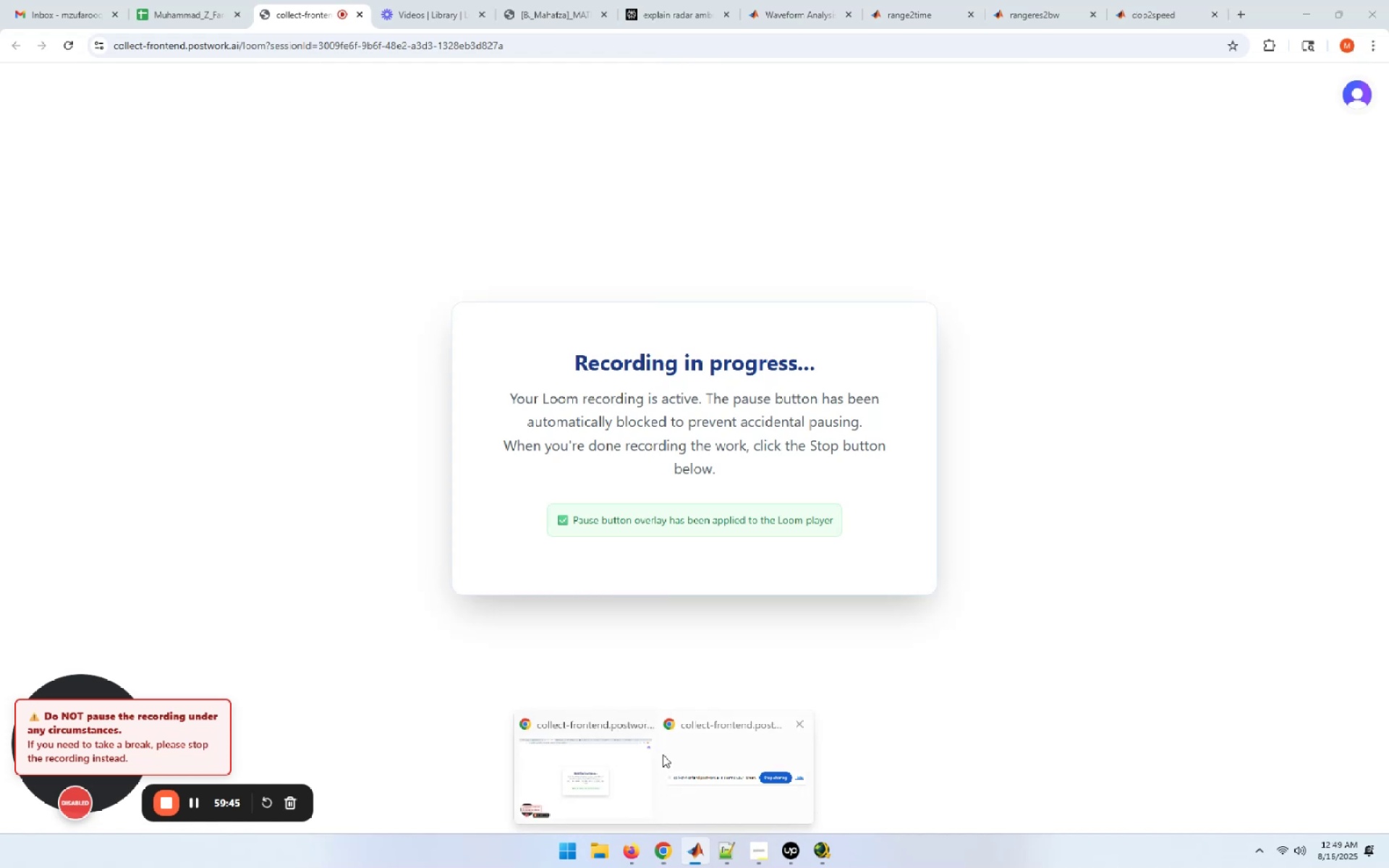 
left_click([692, 843])
 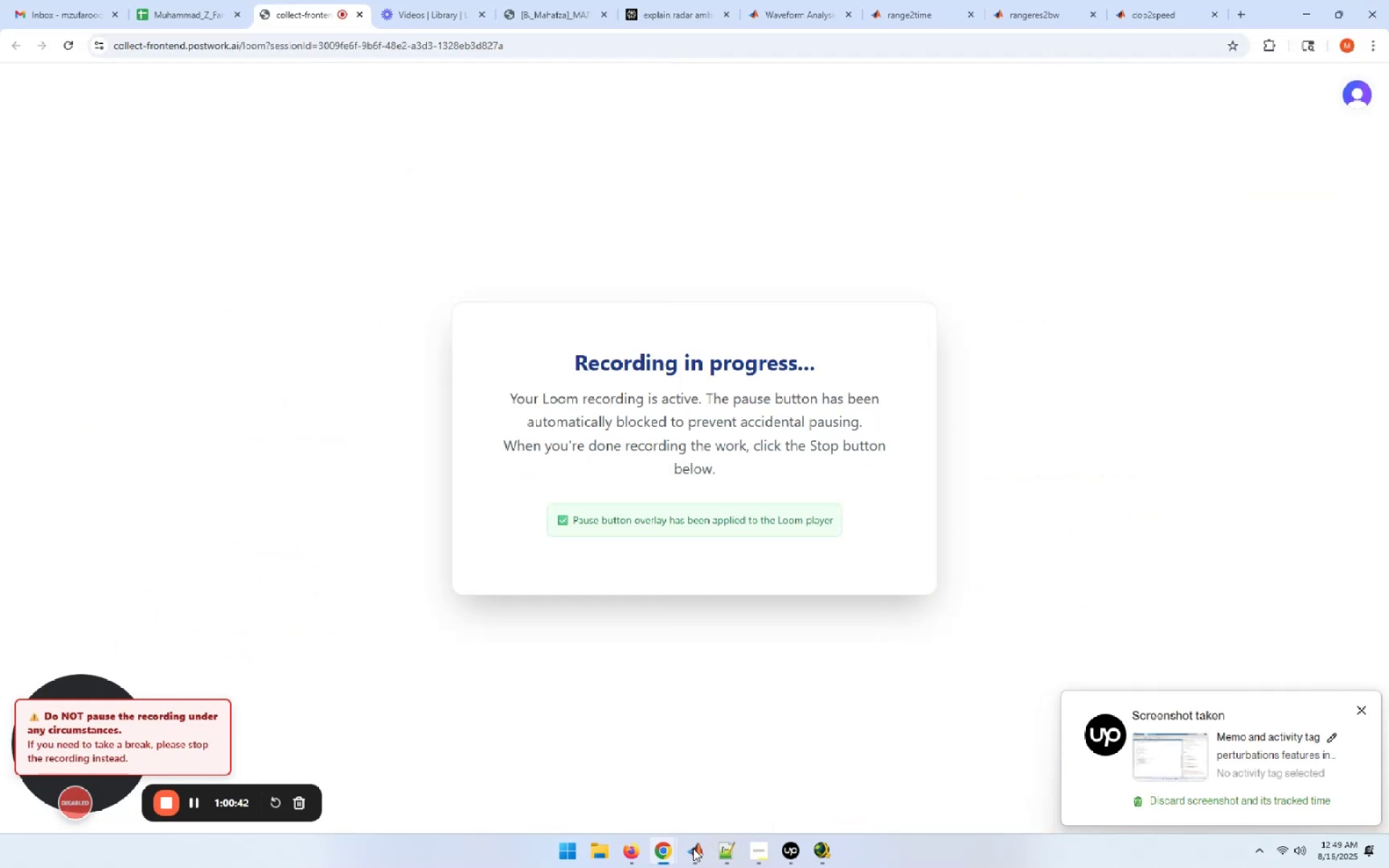 
left_click([693, 848])
 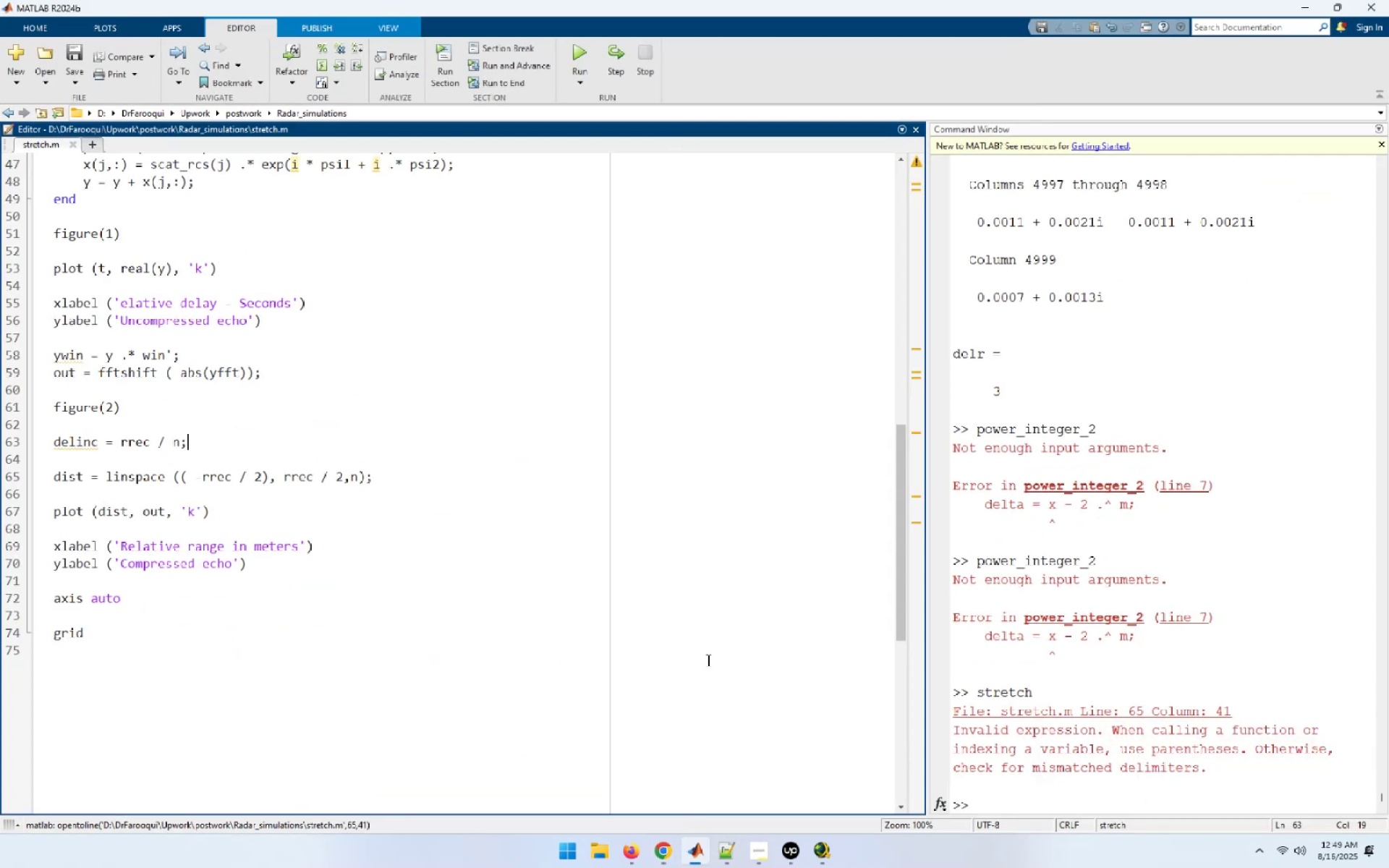 